 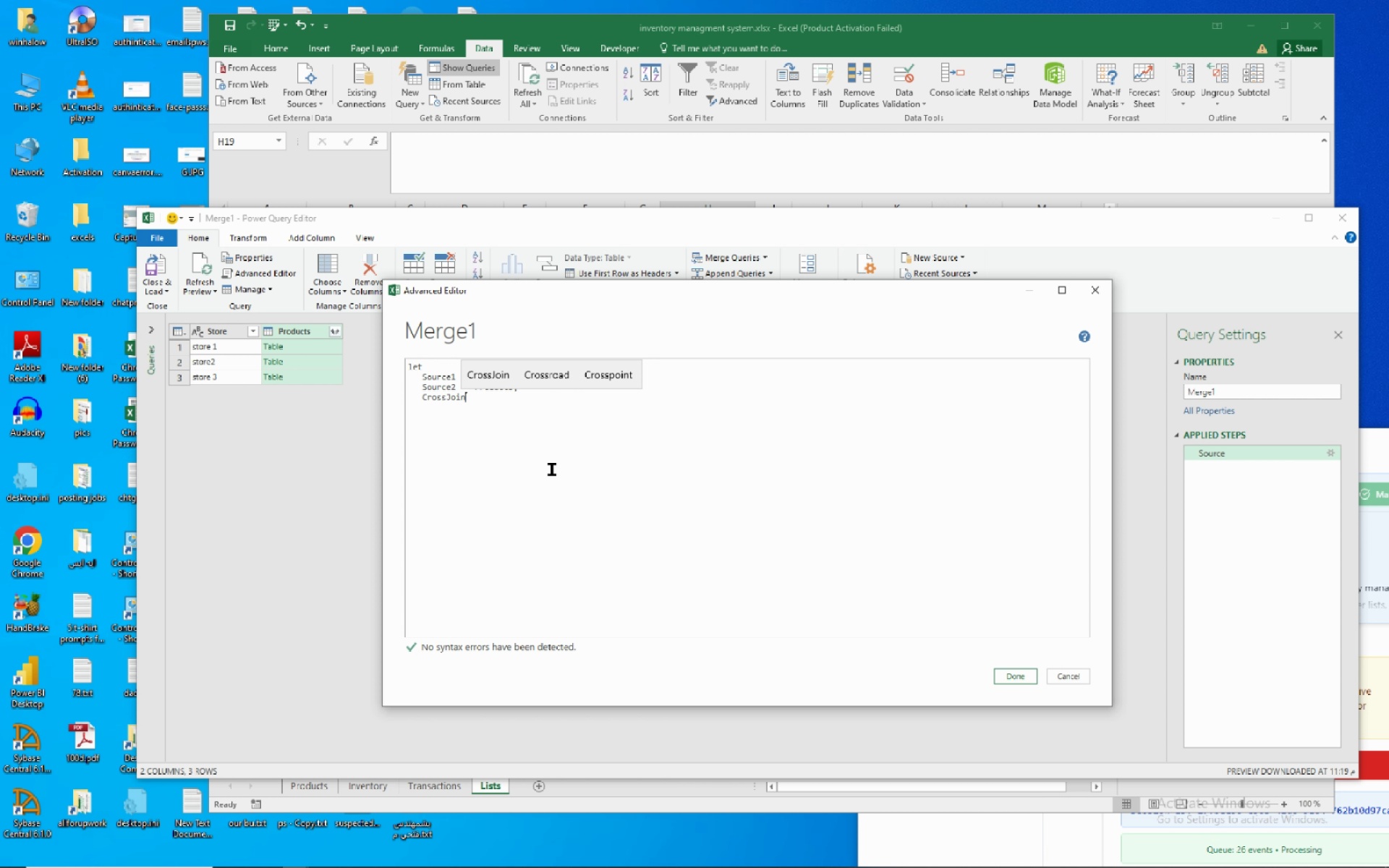 
type( = Table.Add)
 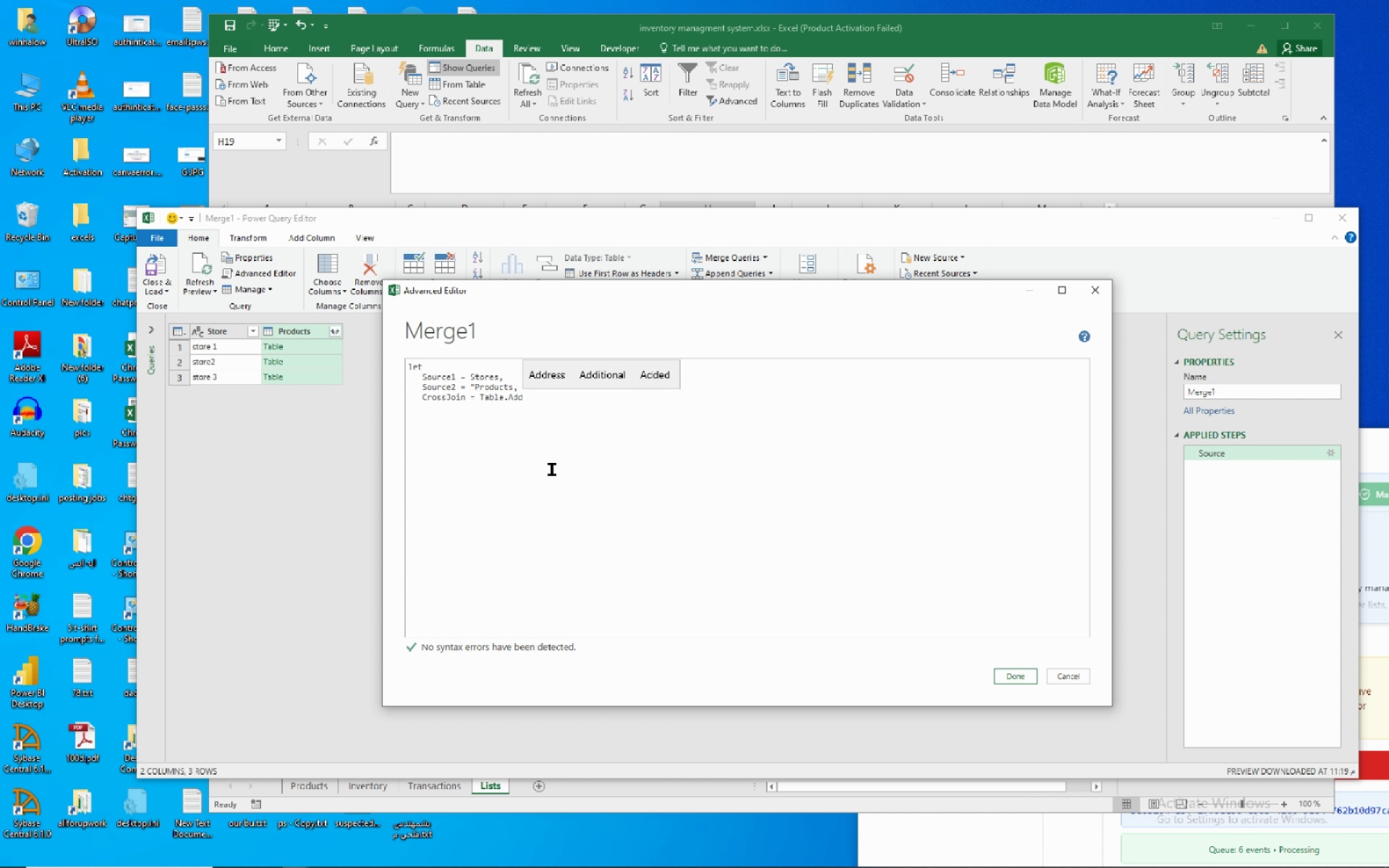 
type(Column)
 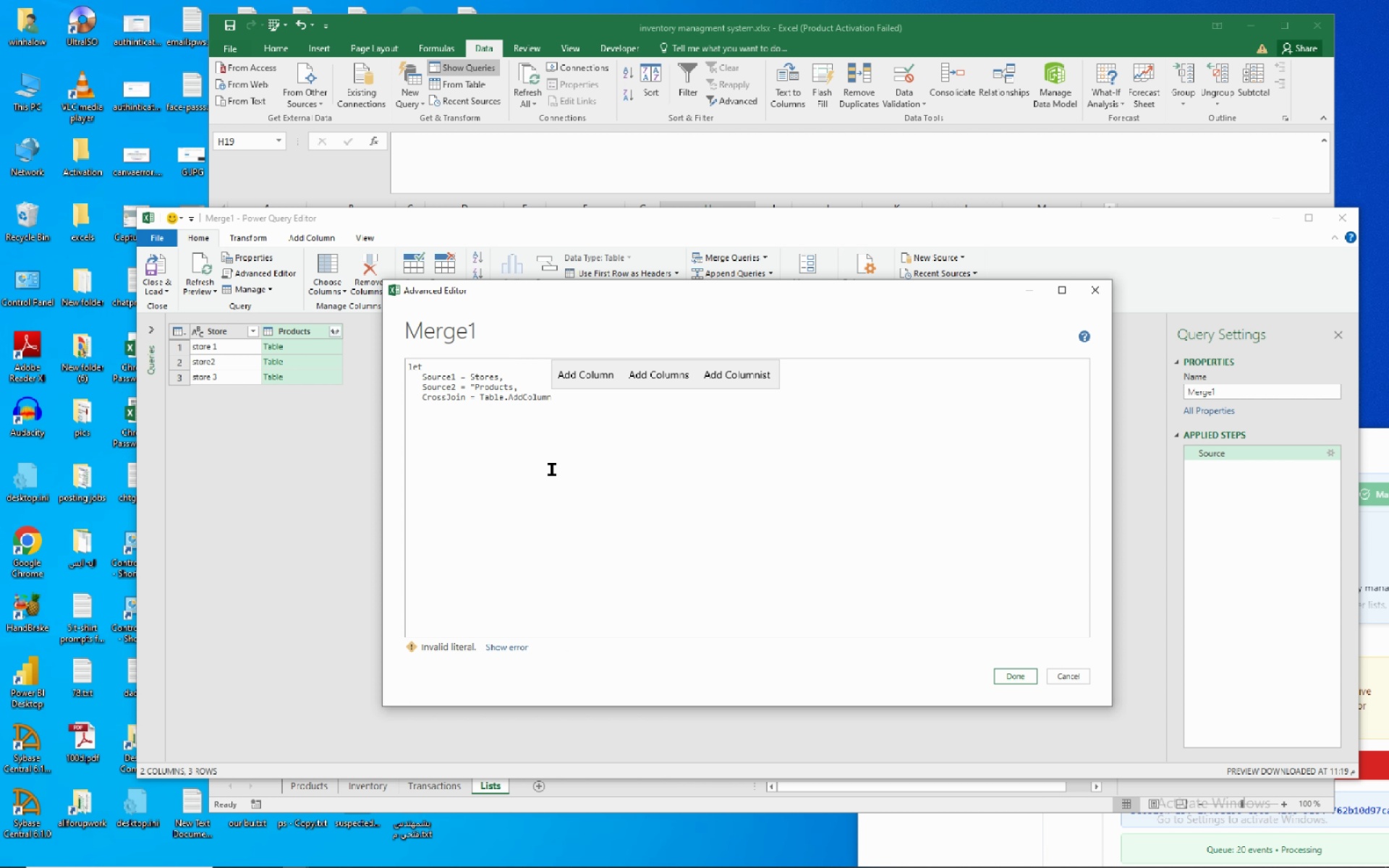 
hold_key(key=ShiftRight, duration=1.5)
 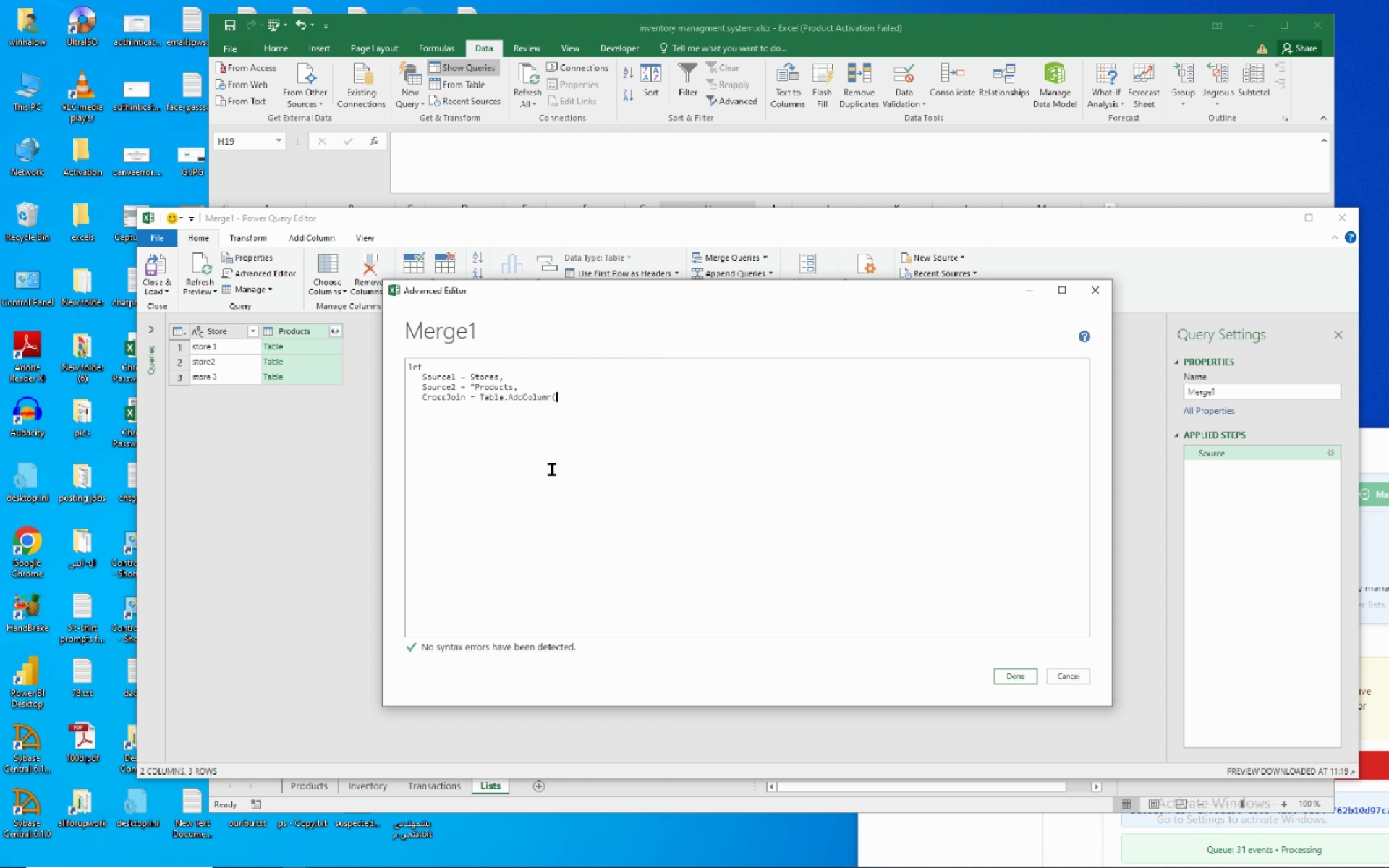 
key(Shift+9)
 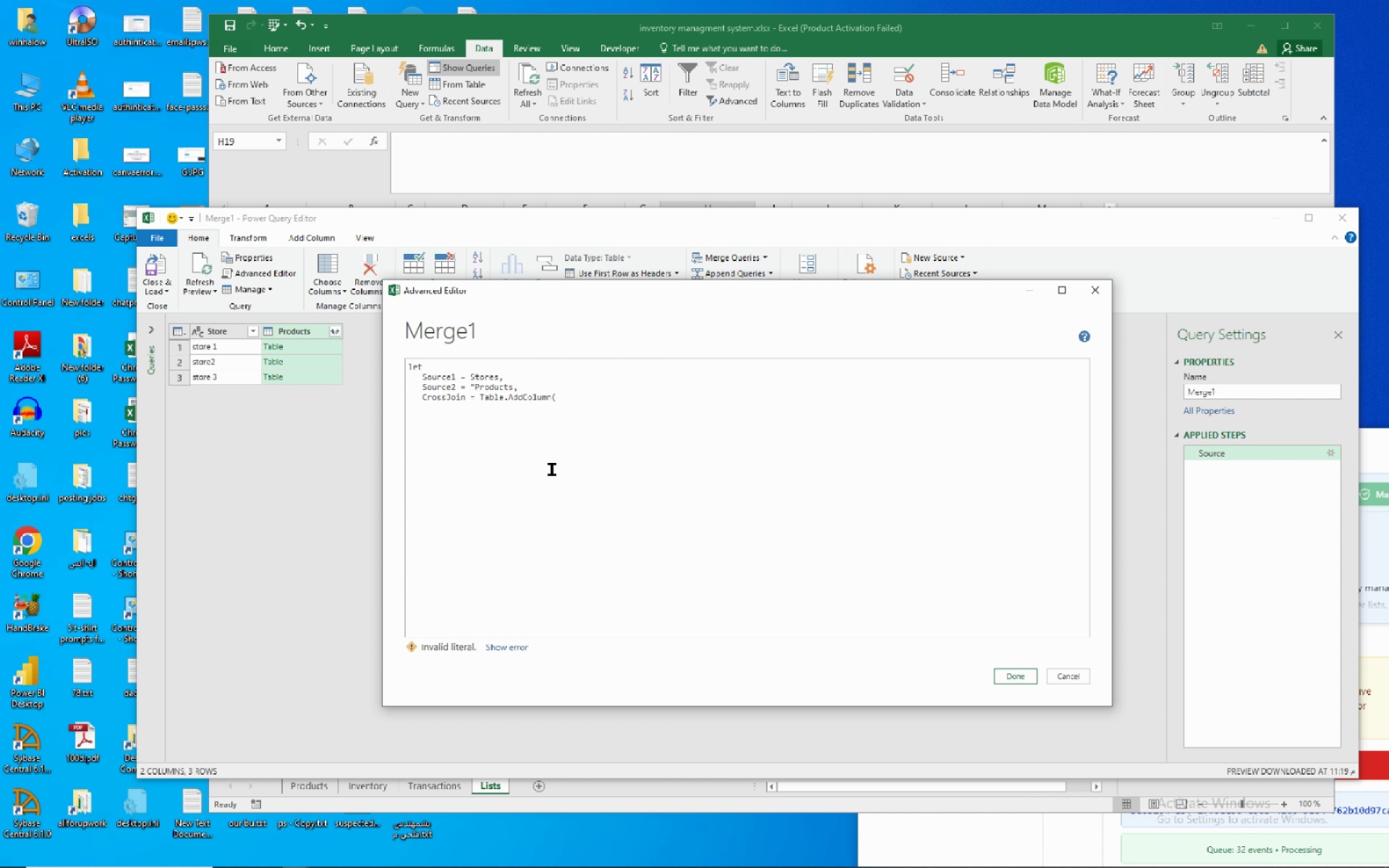 
type(Source1)
 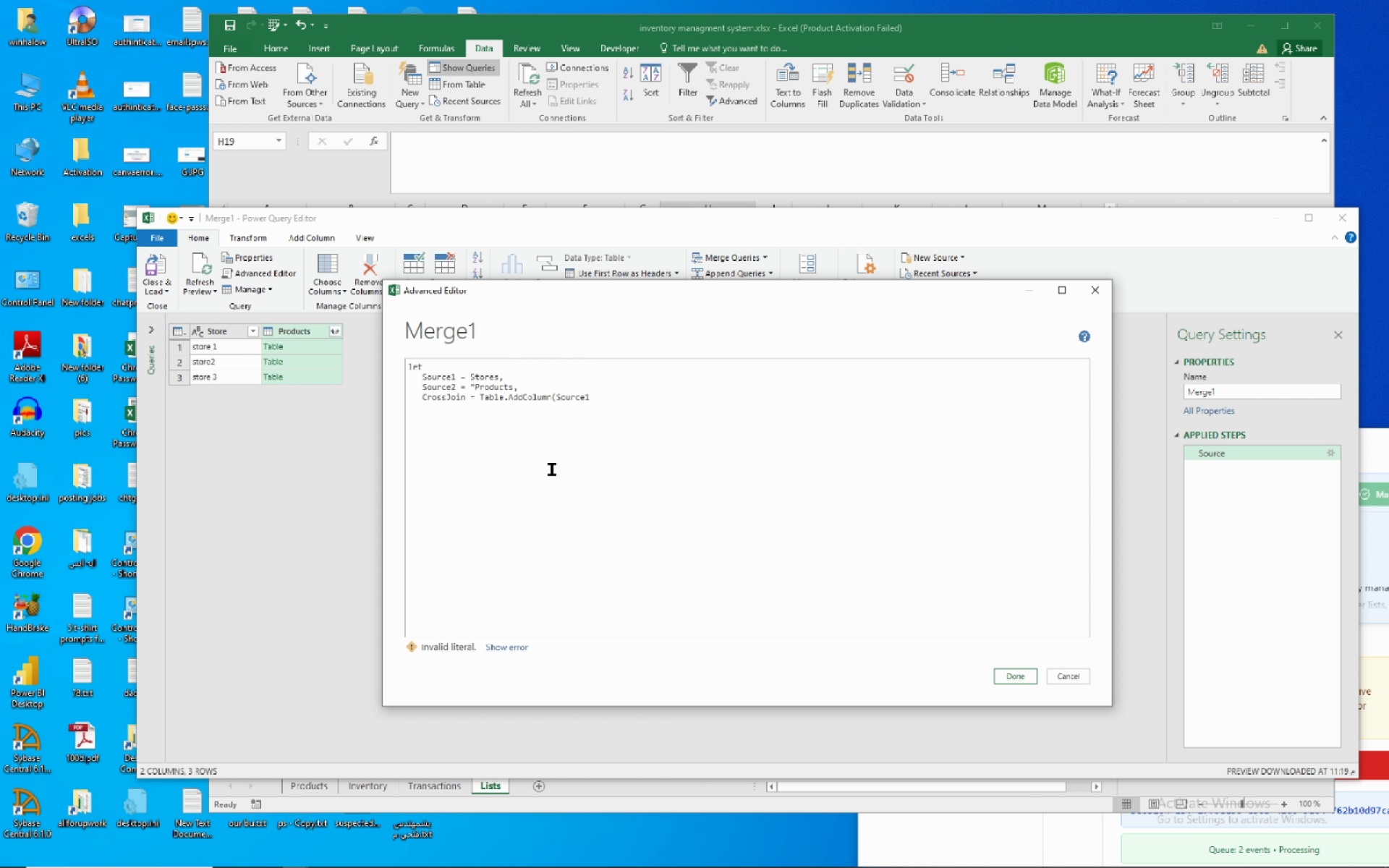 
type(, "Temp")
 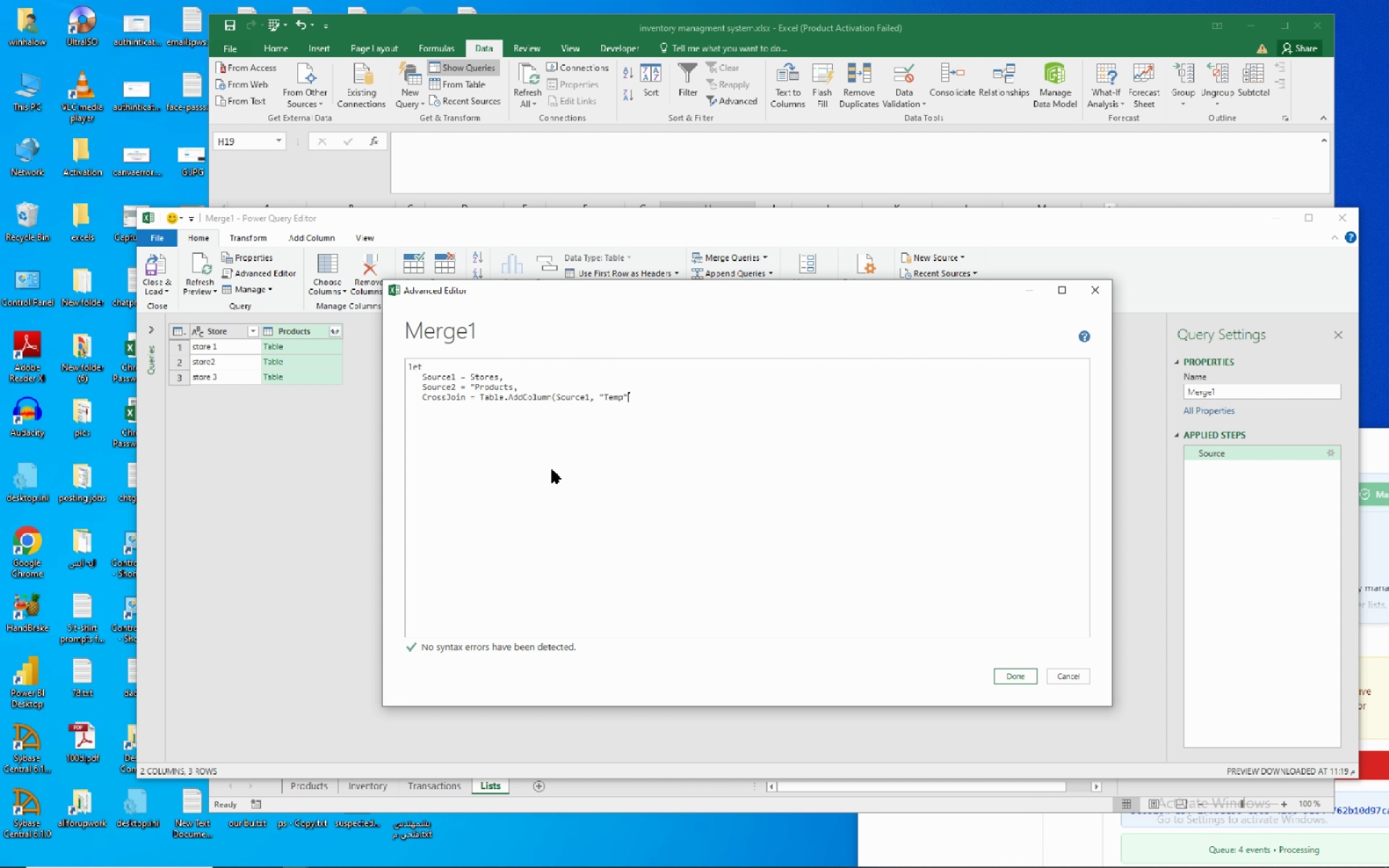 
wait(6.62)
 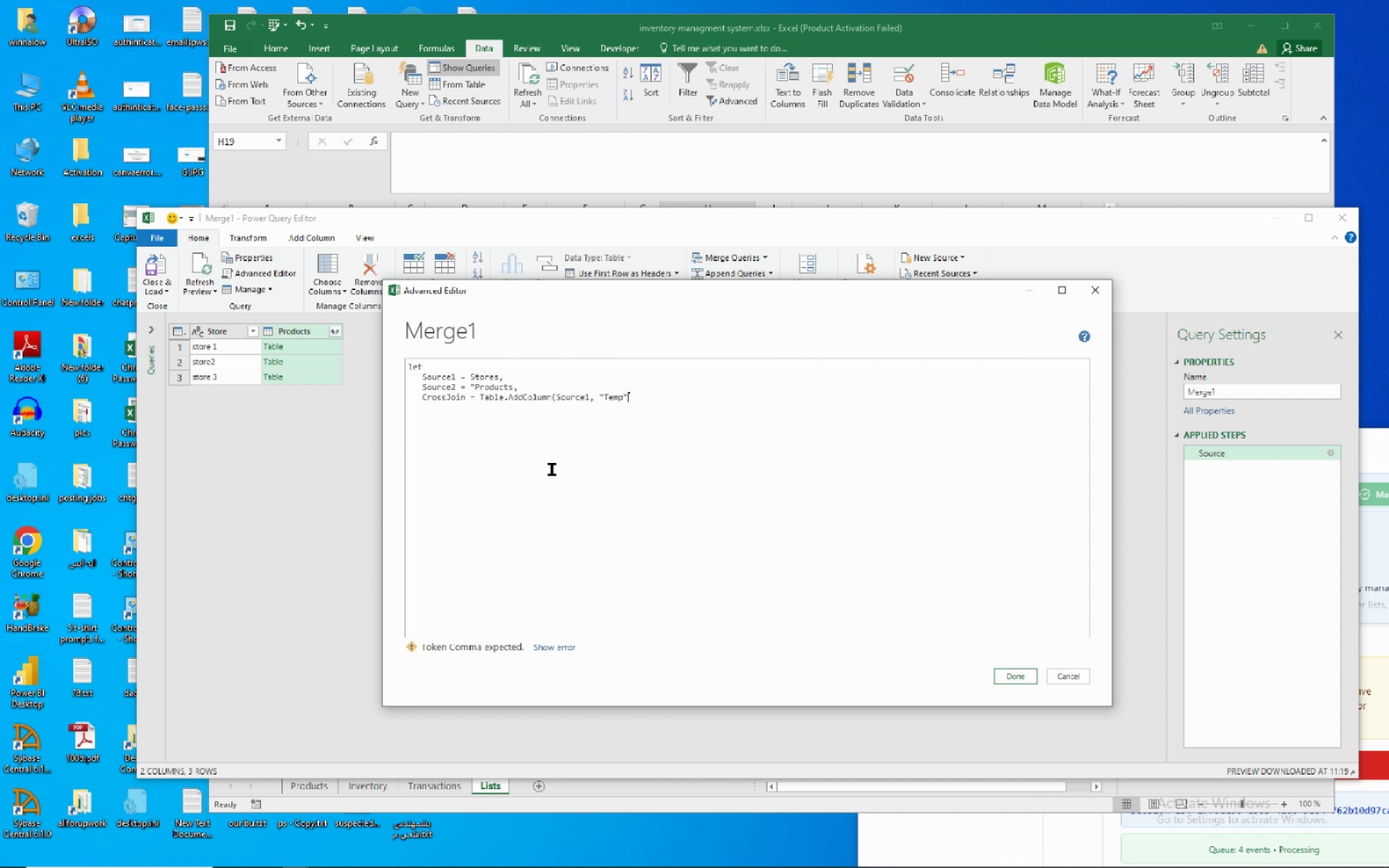 
key(Comma)
 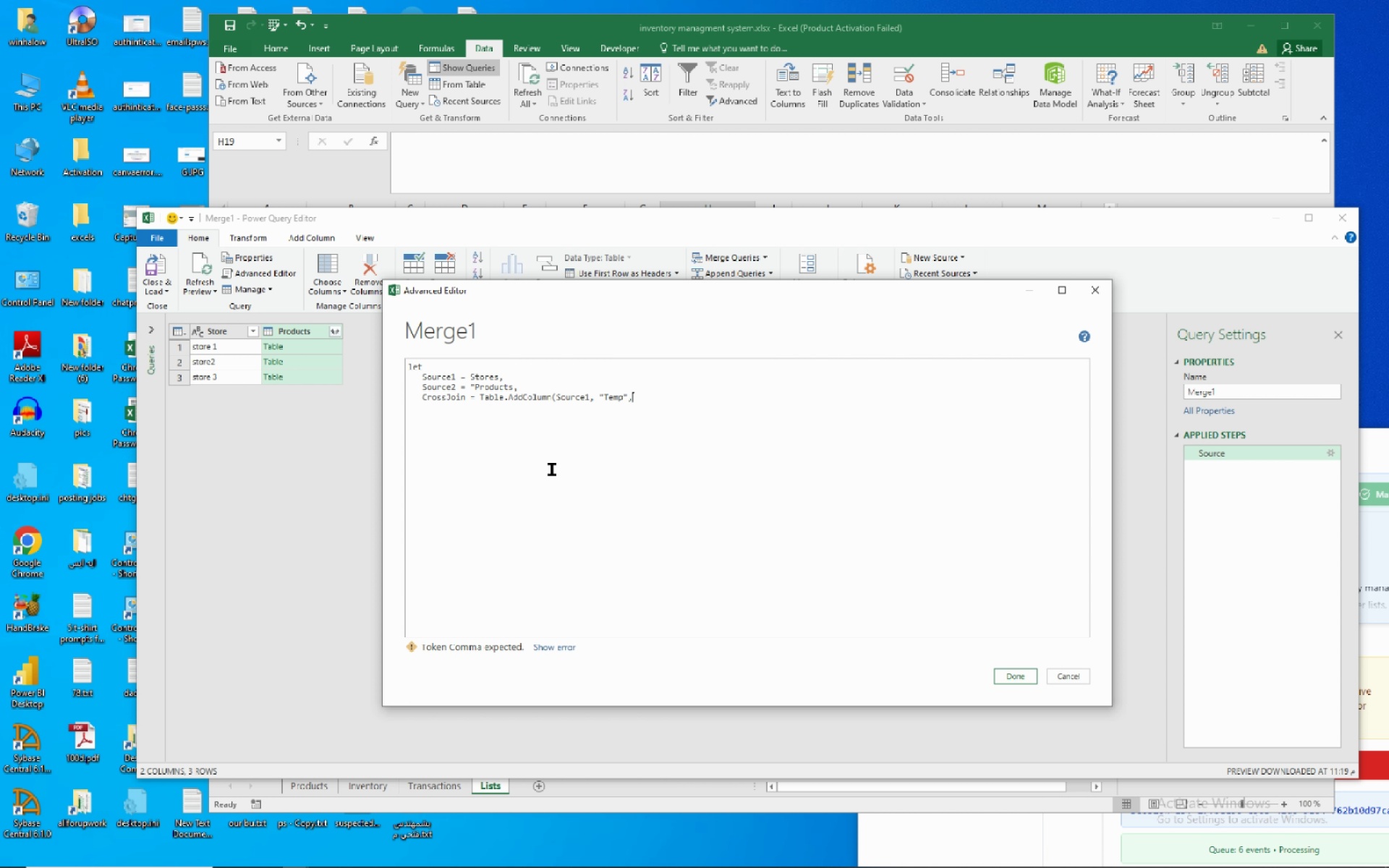 
key(Space)
 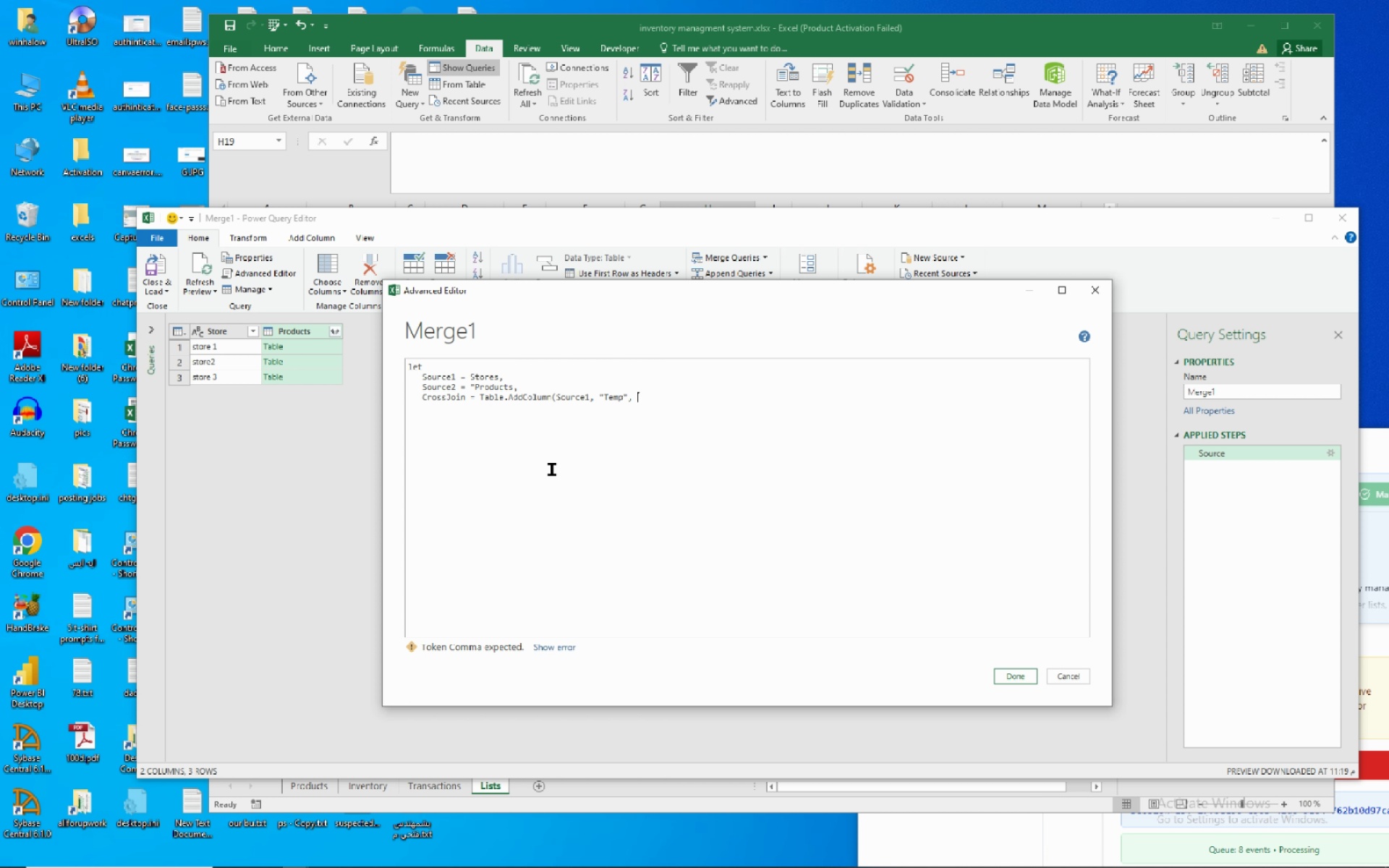 
type(each Source2)
 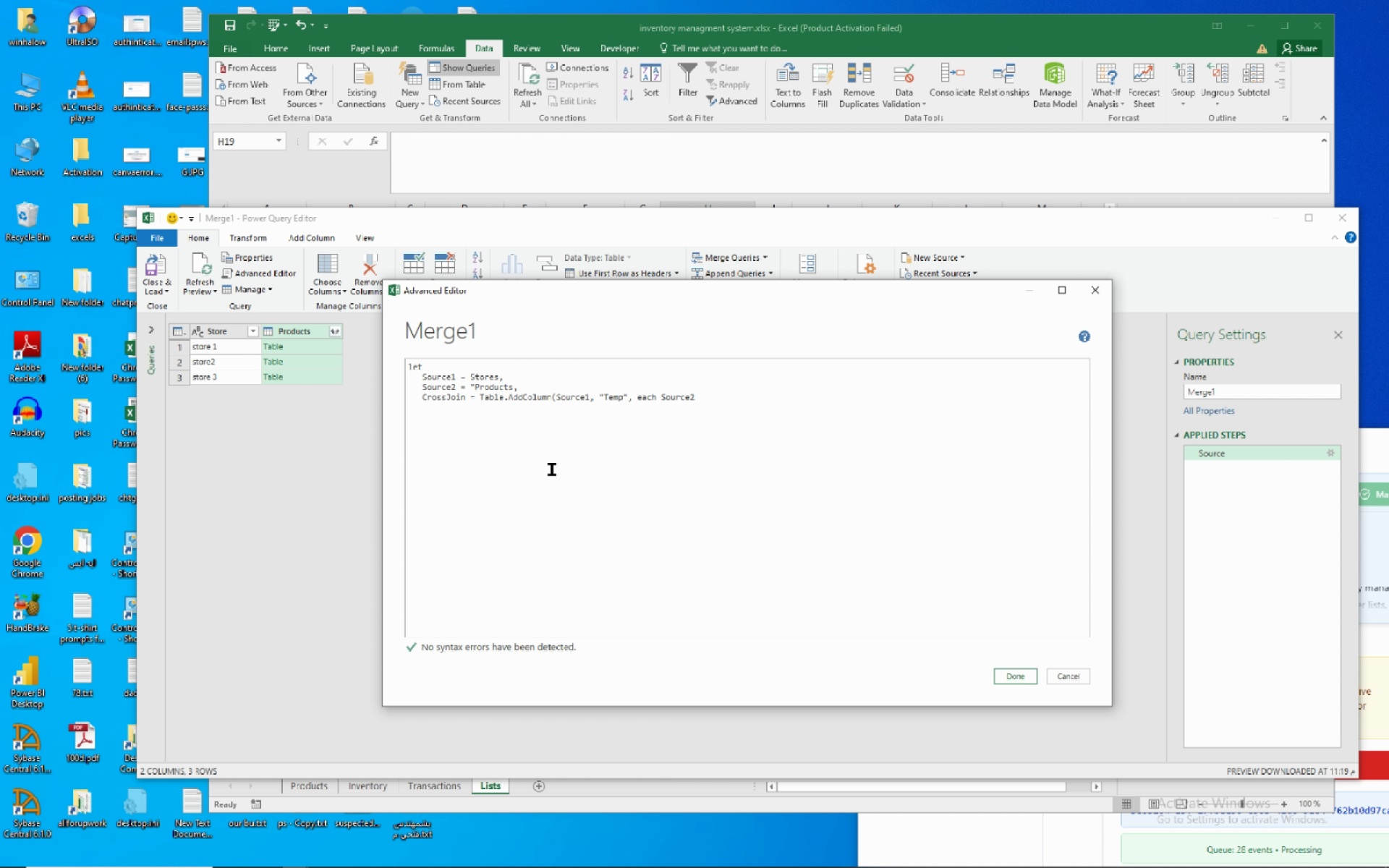 
key(Shift+0)
 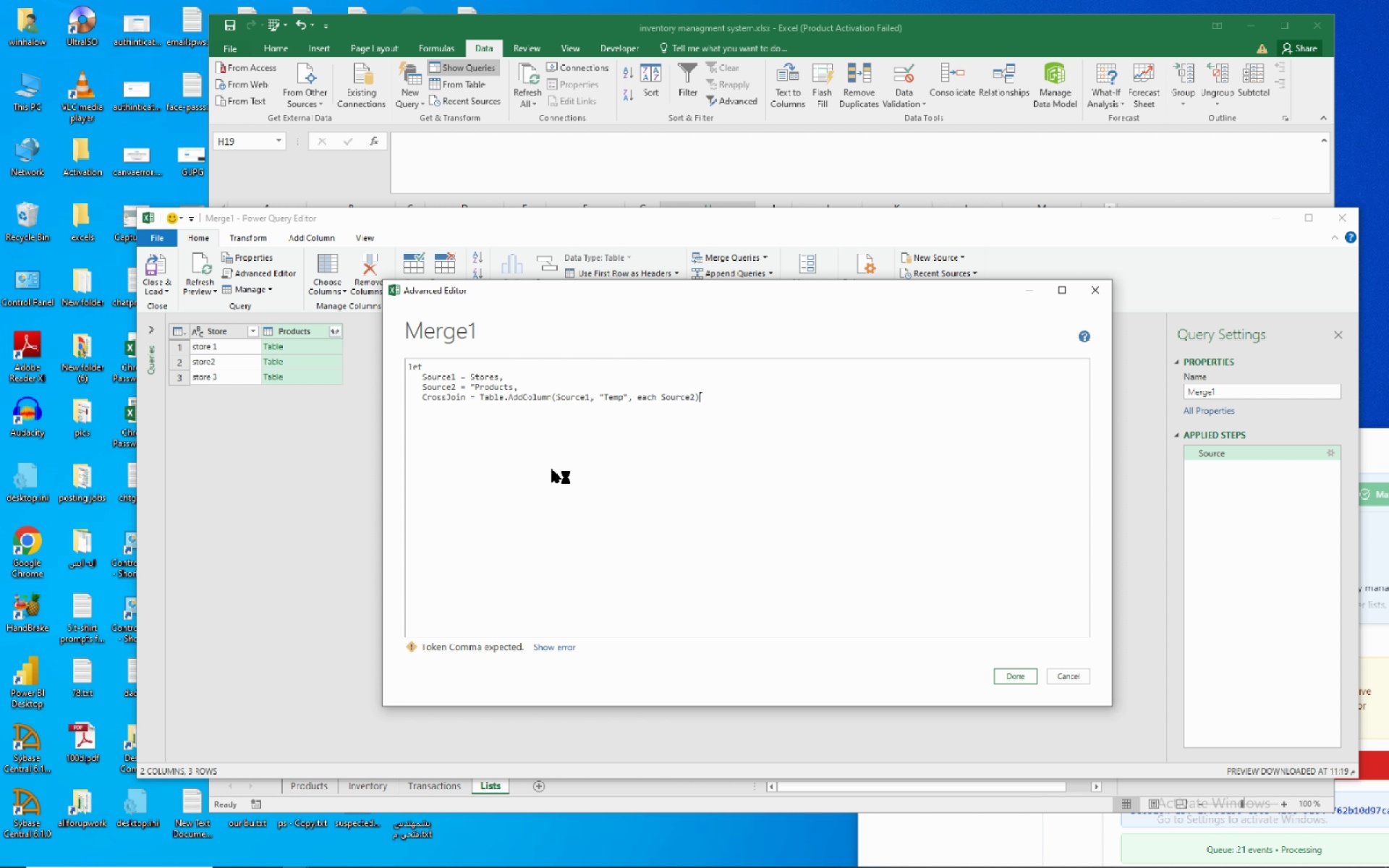 
key(Comma)
 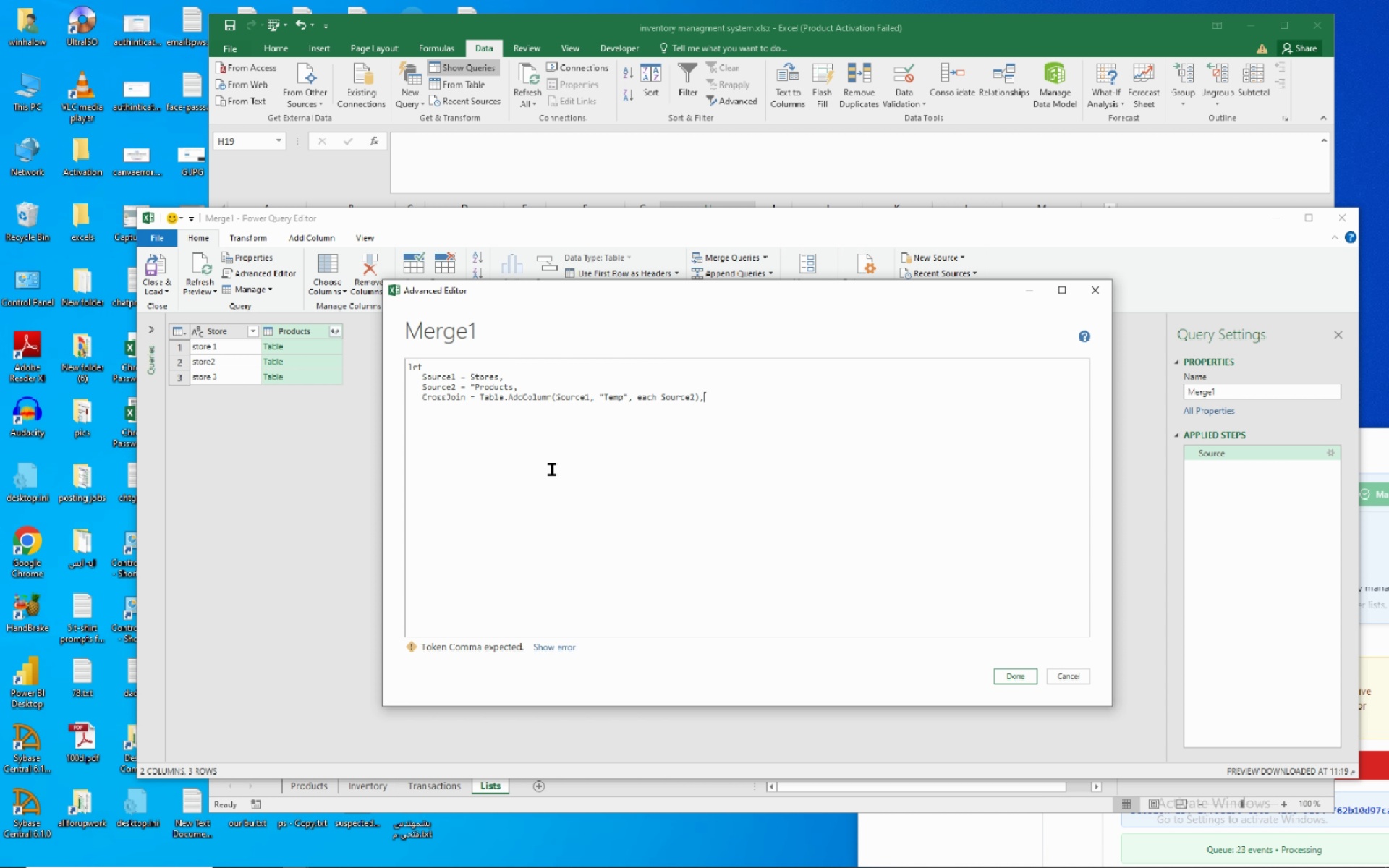 
wait(7.98)
 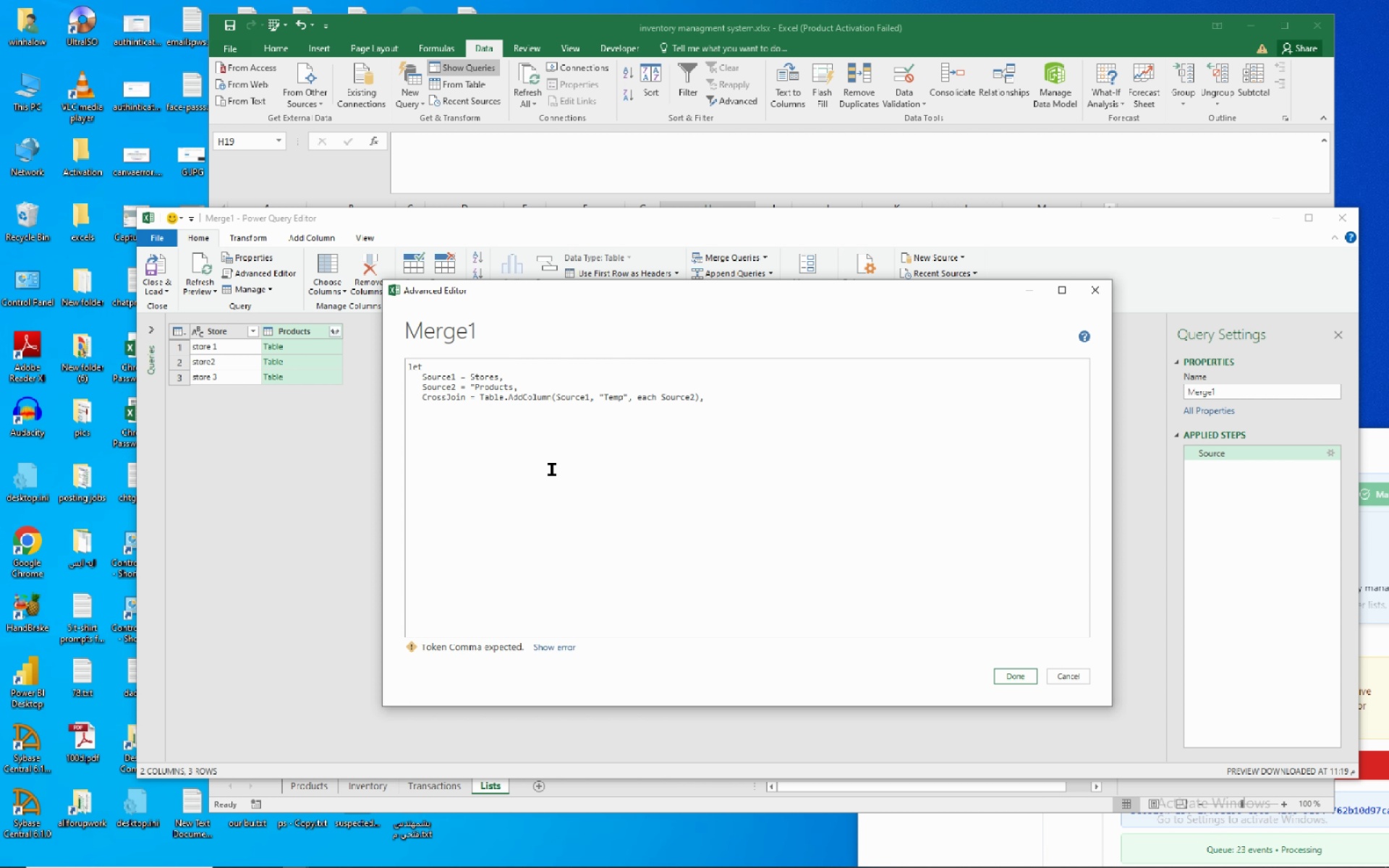 
key(Enter)
 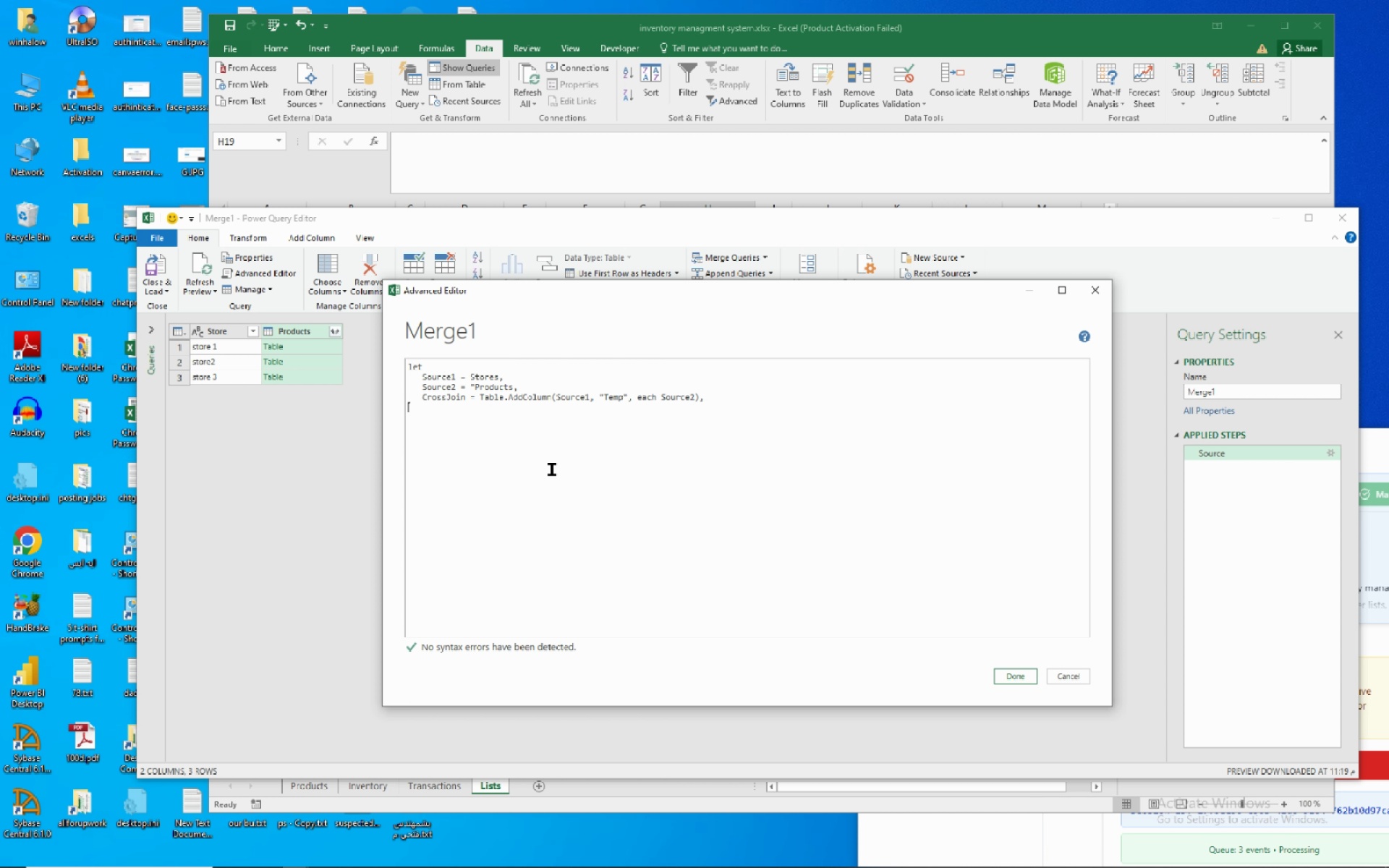 
key(Shift+3)
 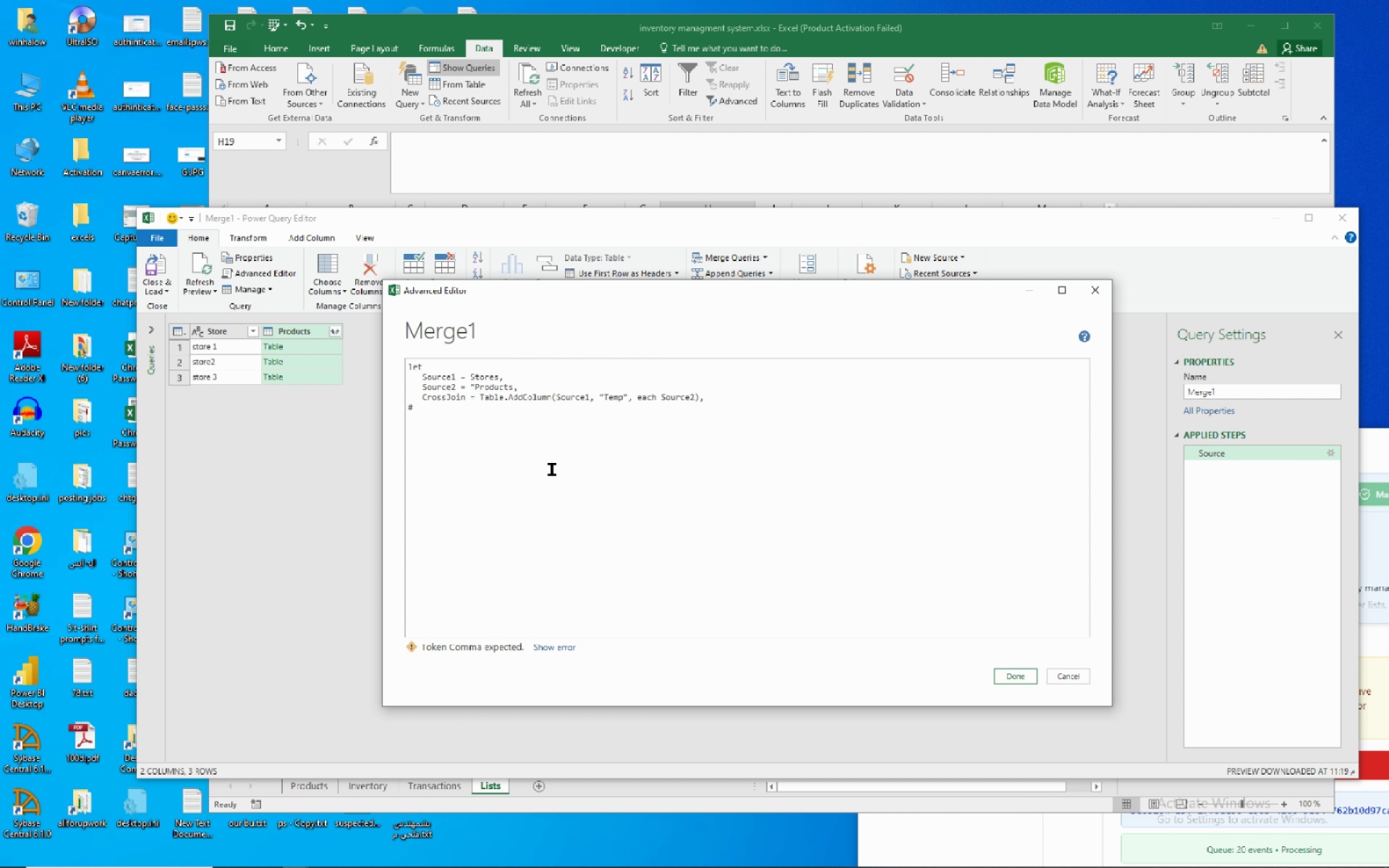 
type("Exp)
 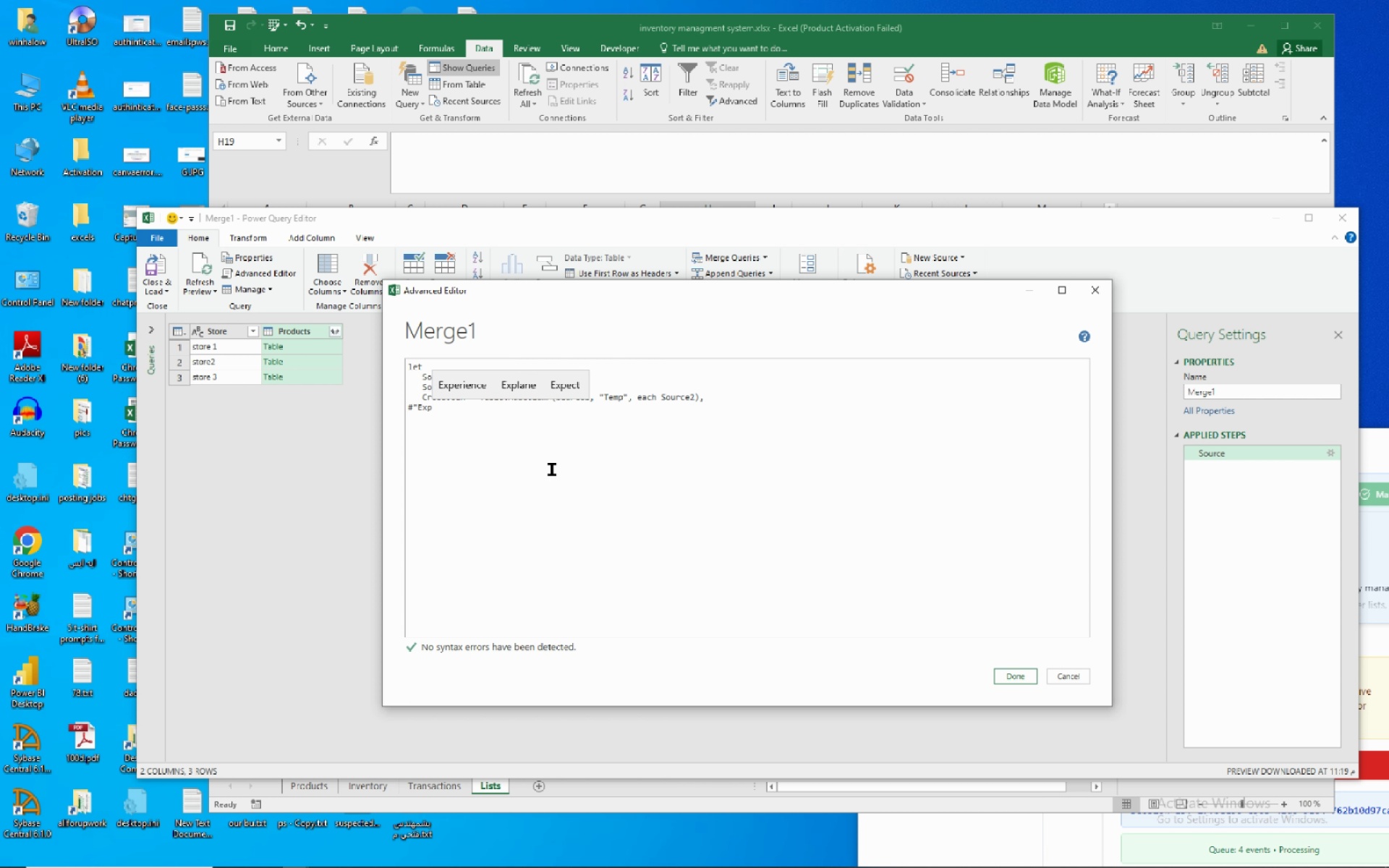 
type(an)
 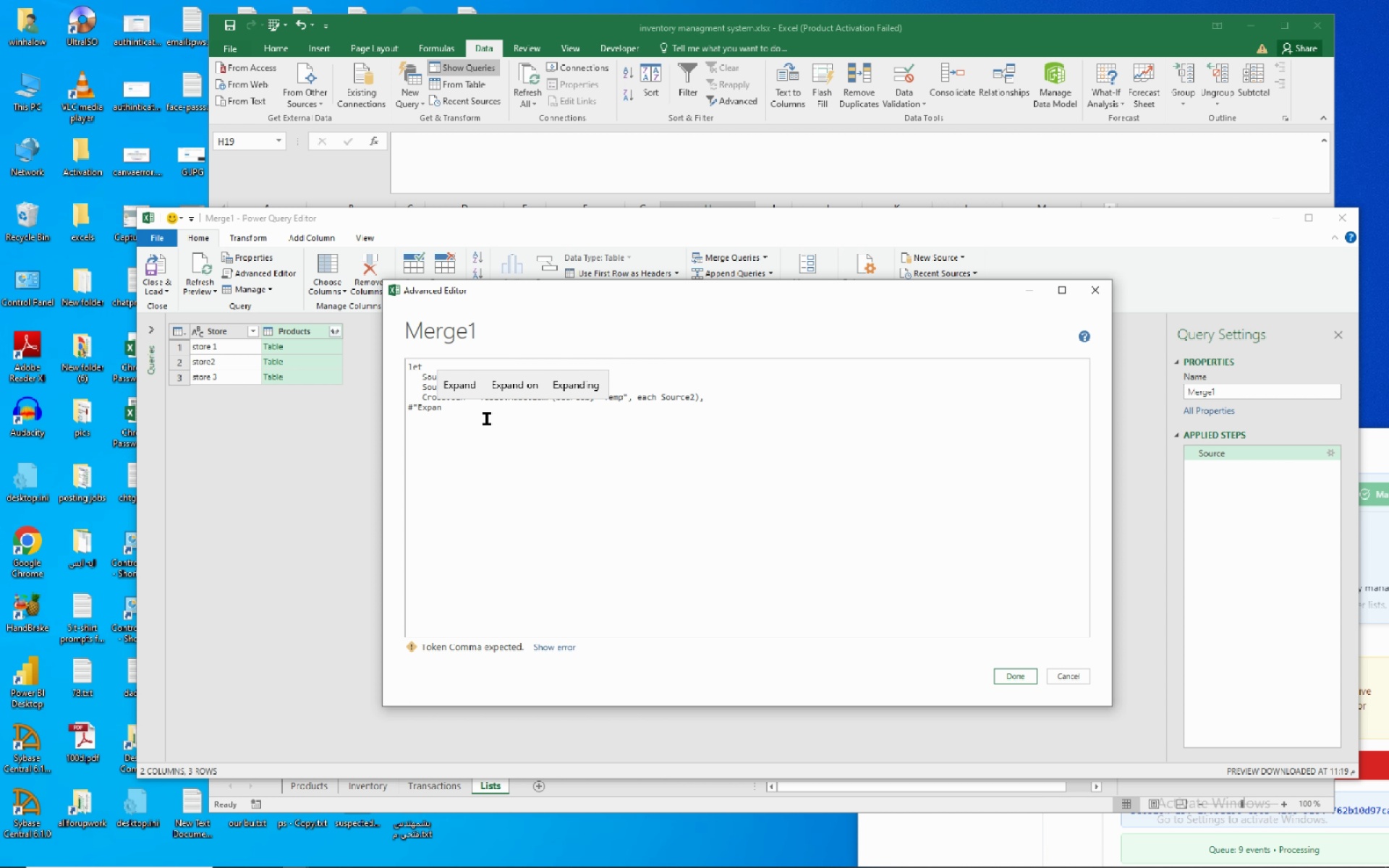 
wait(5.0)
 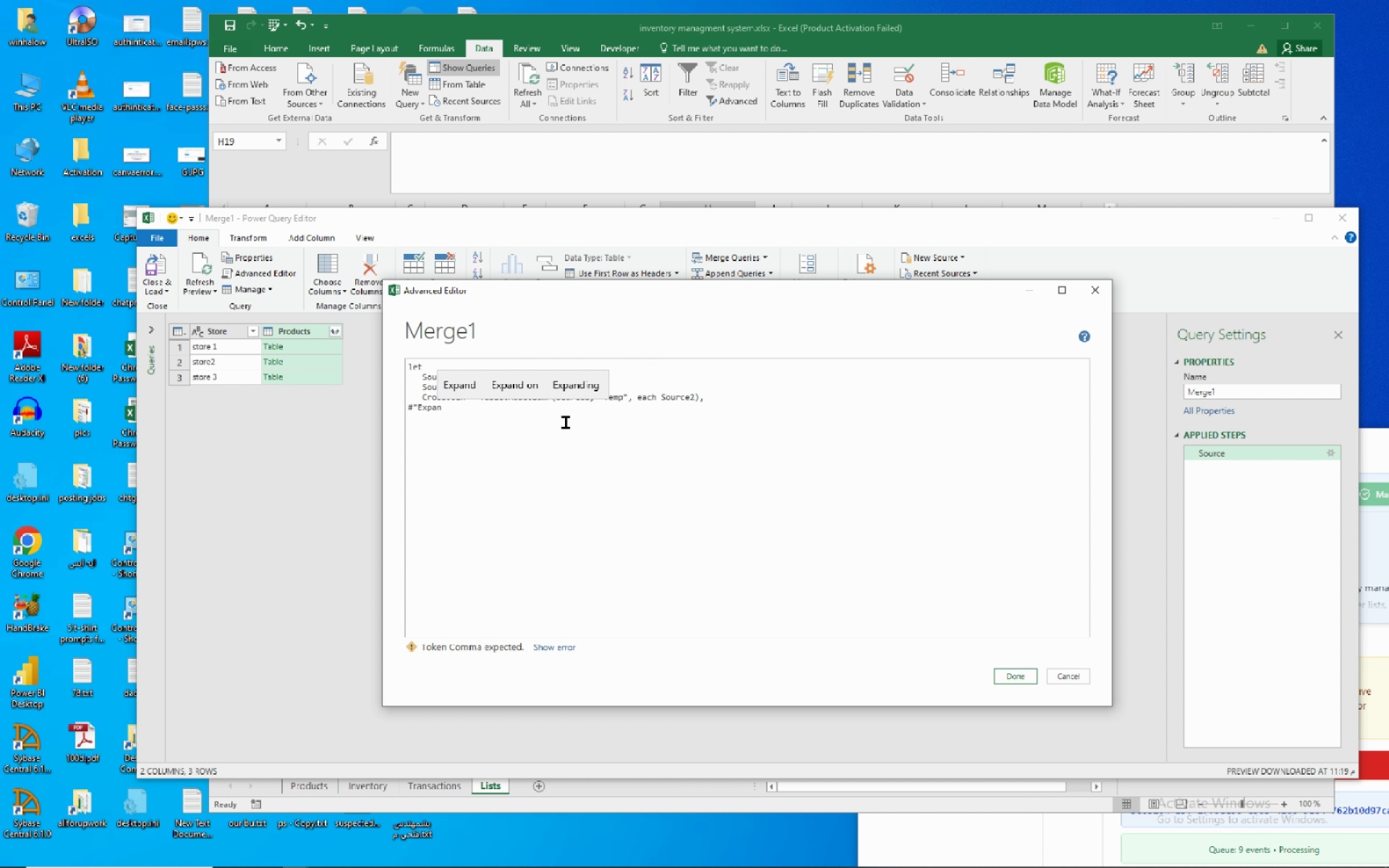 
type(ded Temp)
 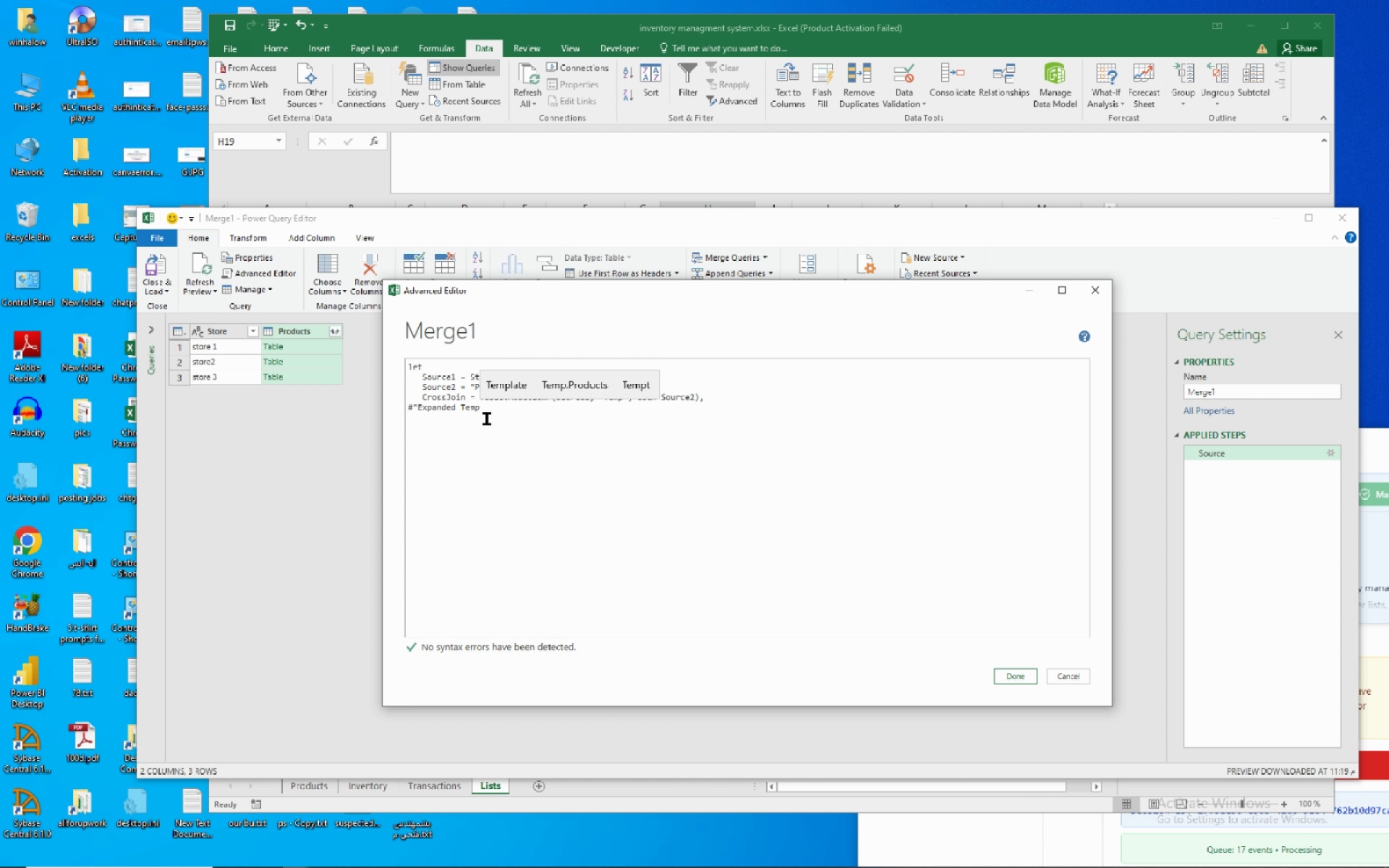 
wait(6.74)
 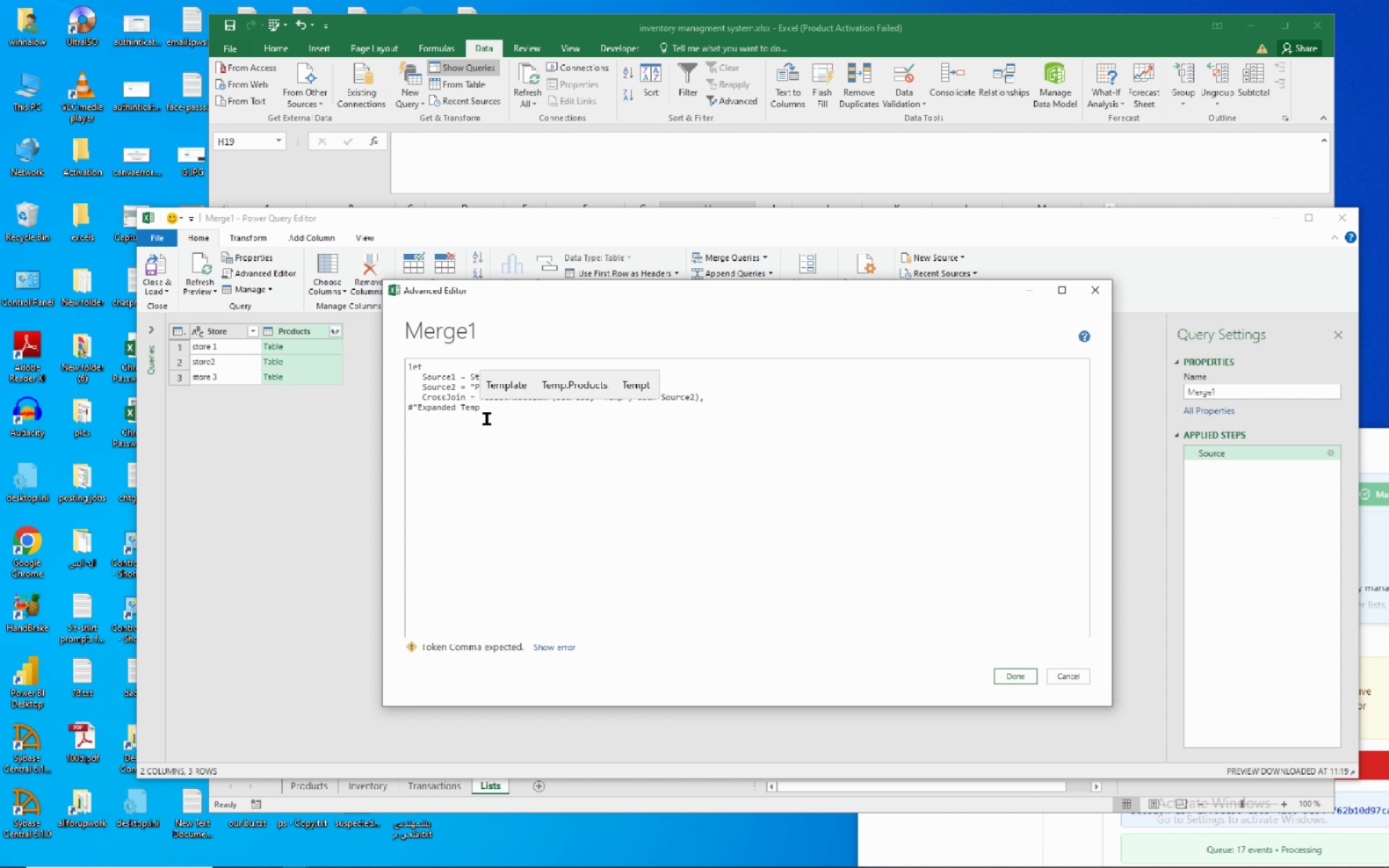 
type(" = Table)
 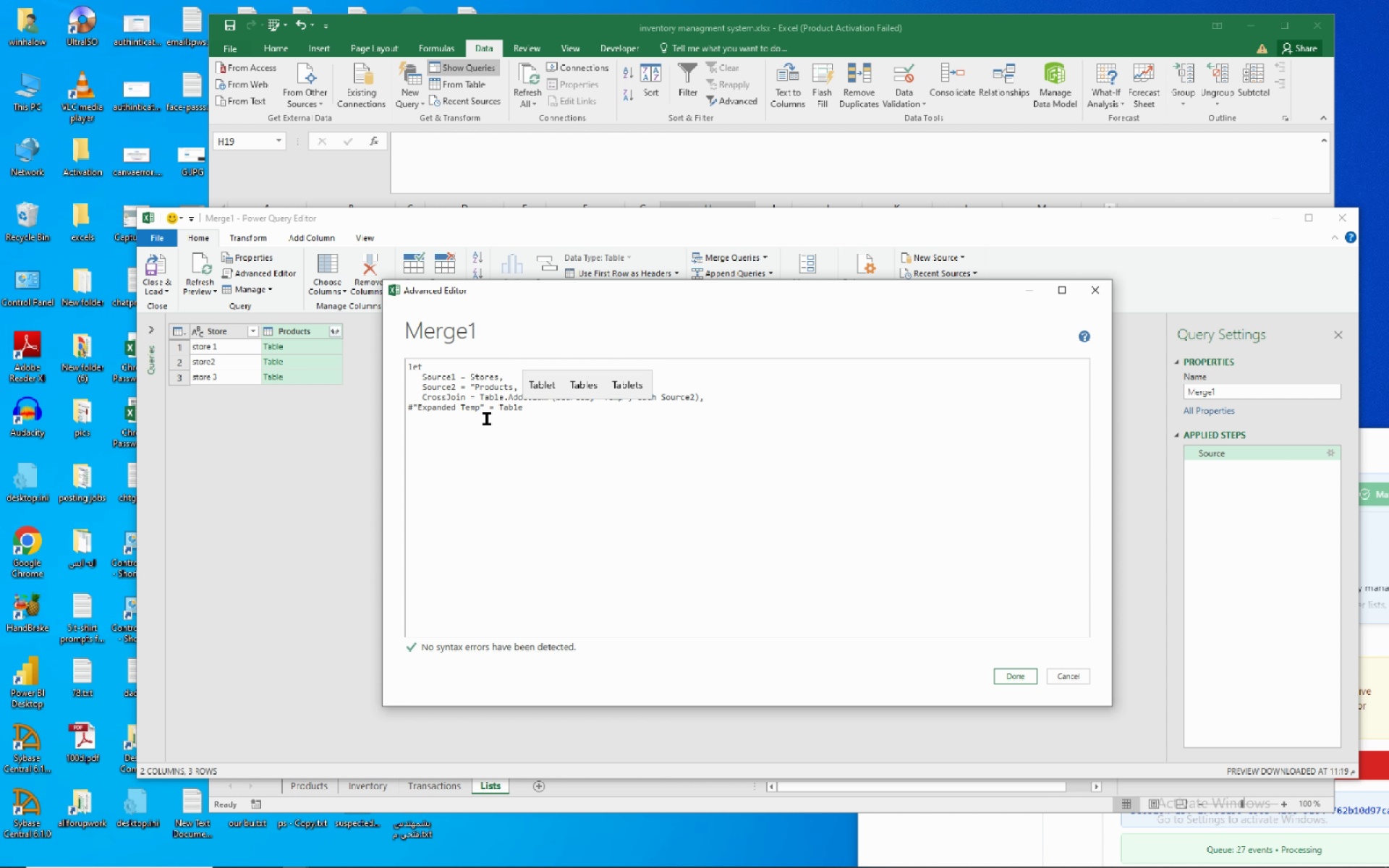 
type(.Expand)
 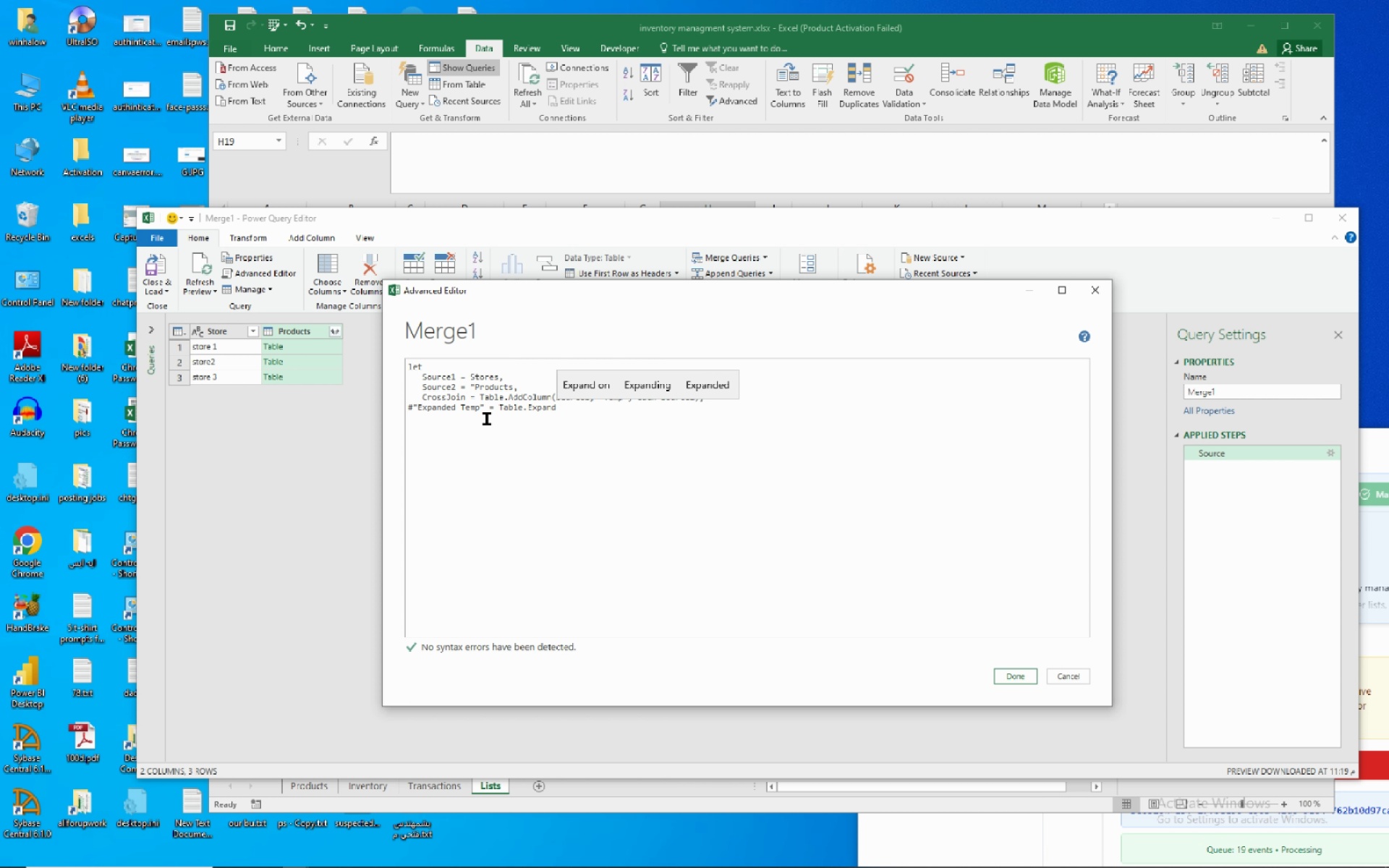 
type(TableColumn)
 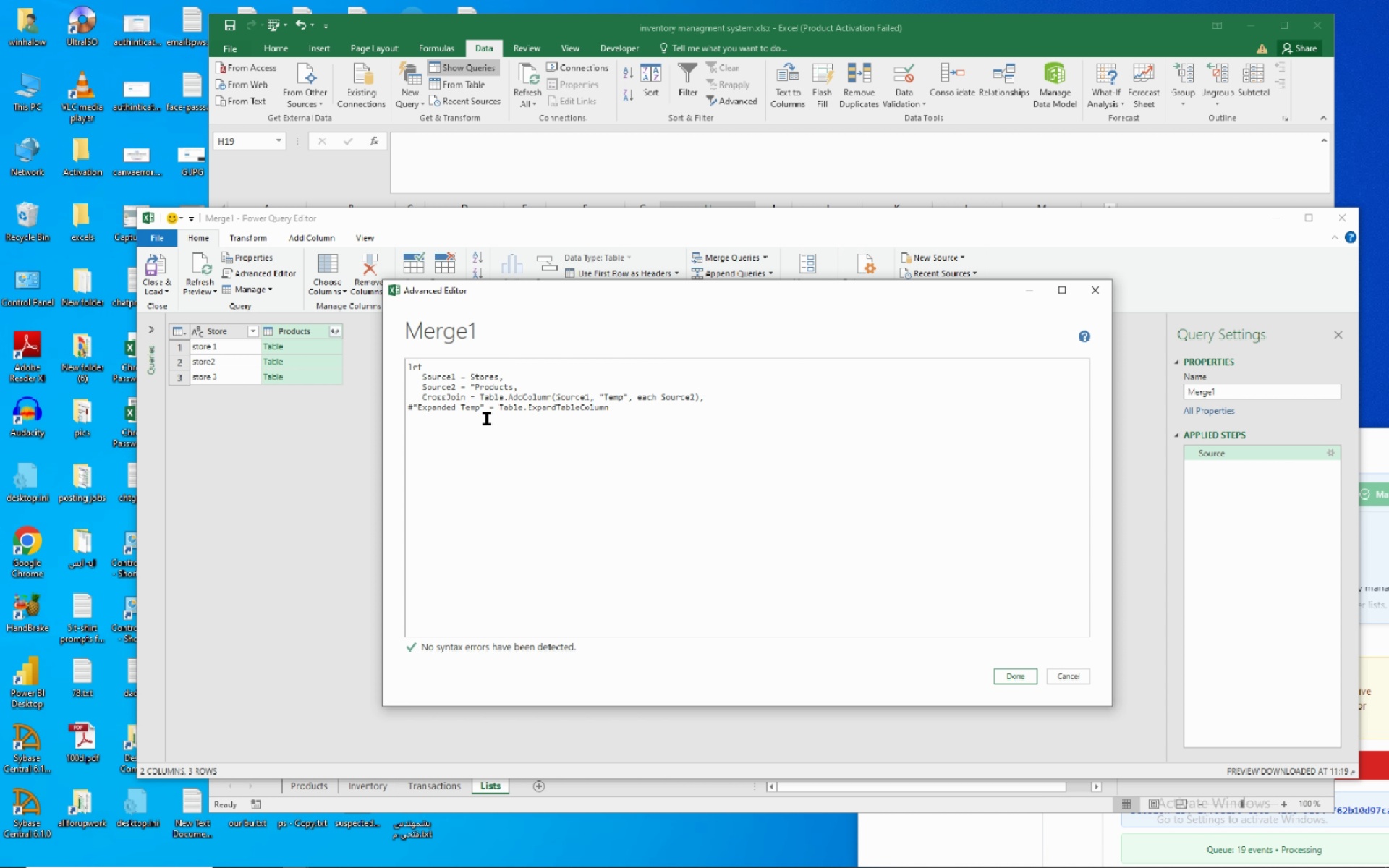 
wait(5.27)
 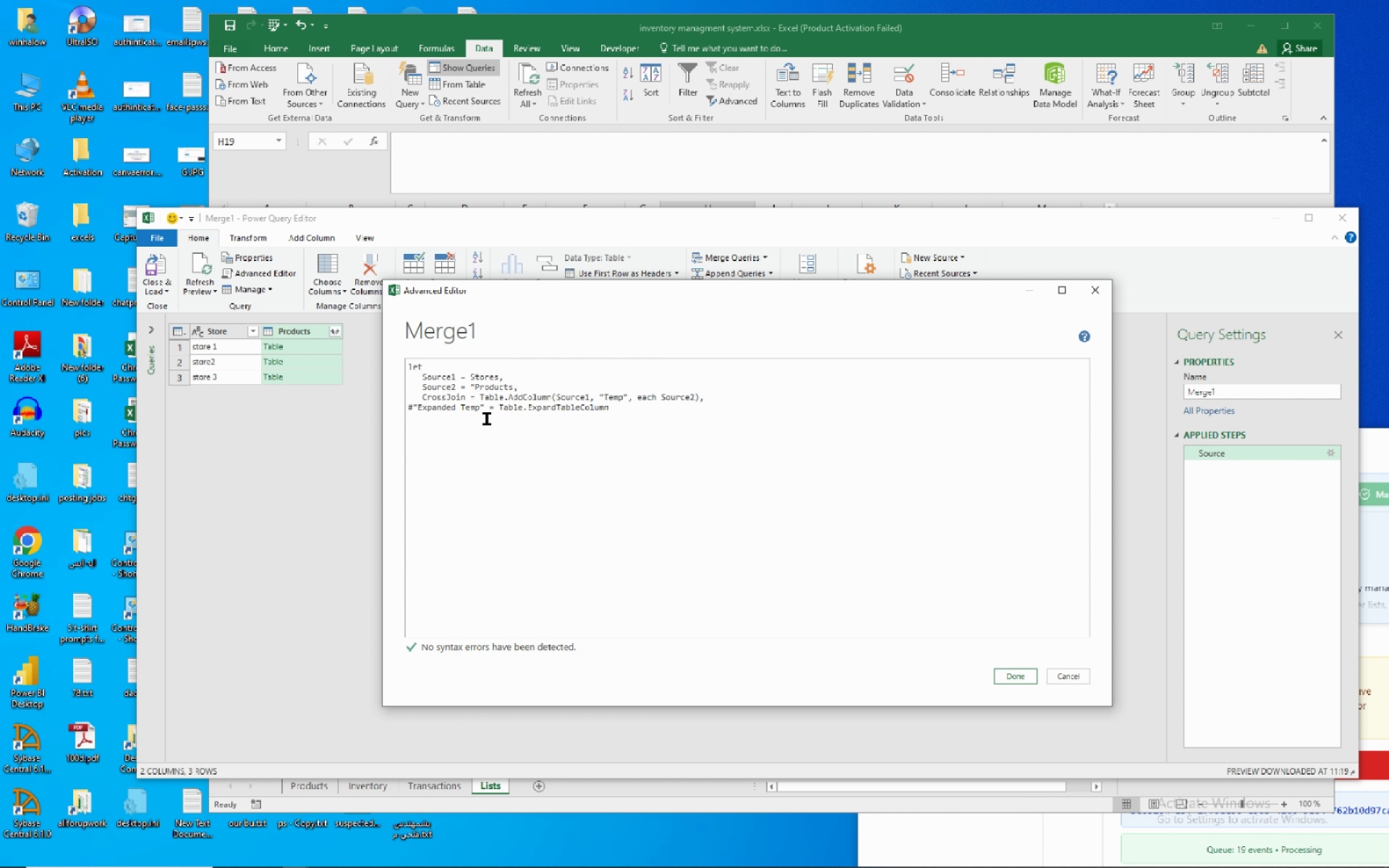 
type((Cross)
 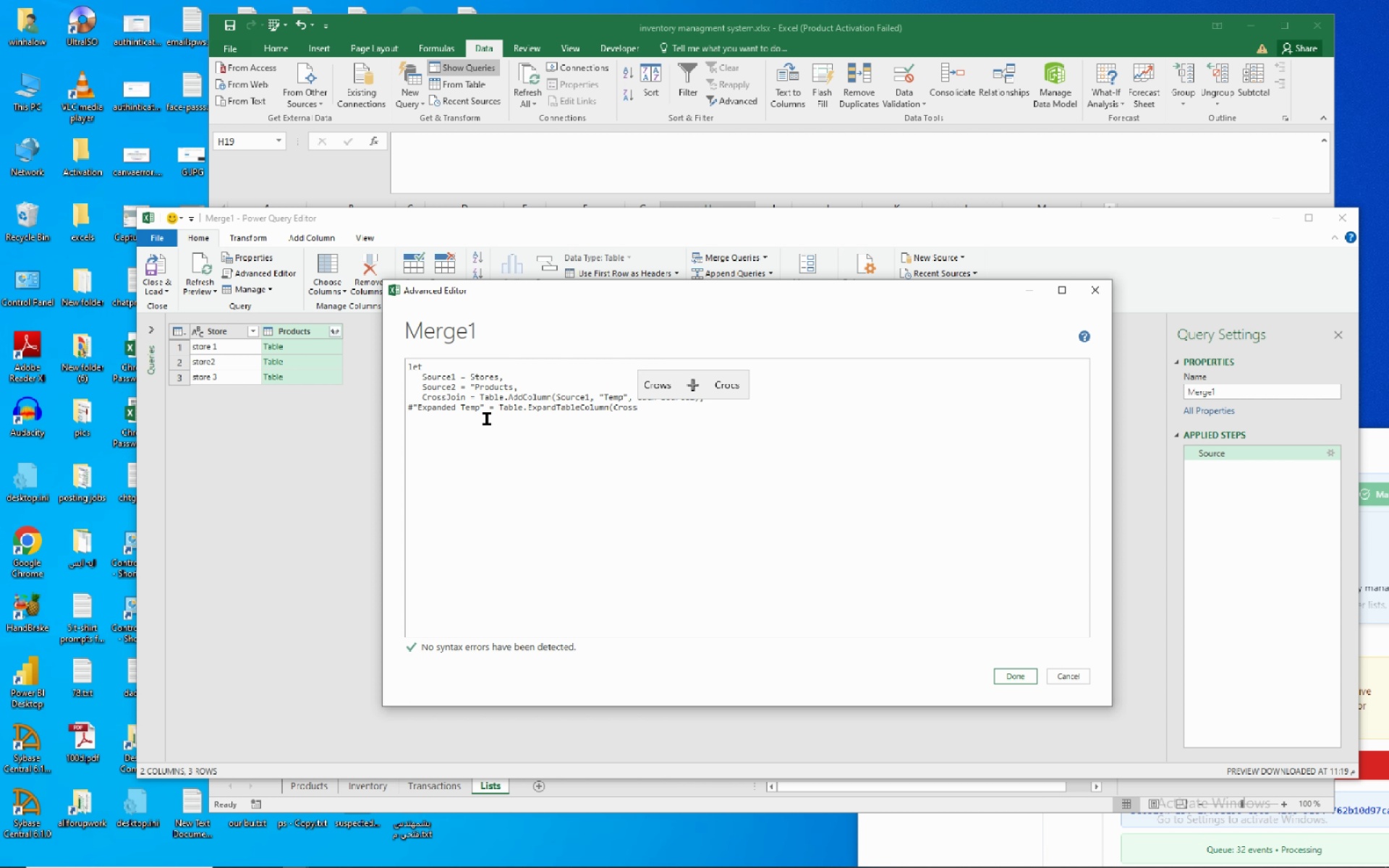 
type(Join, "Temp",)
 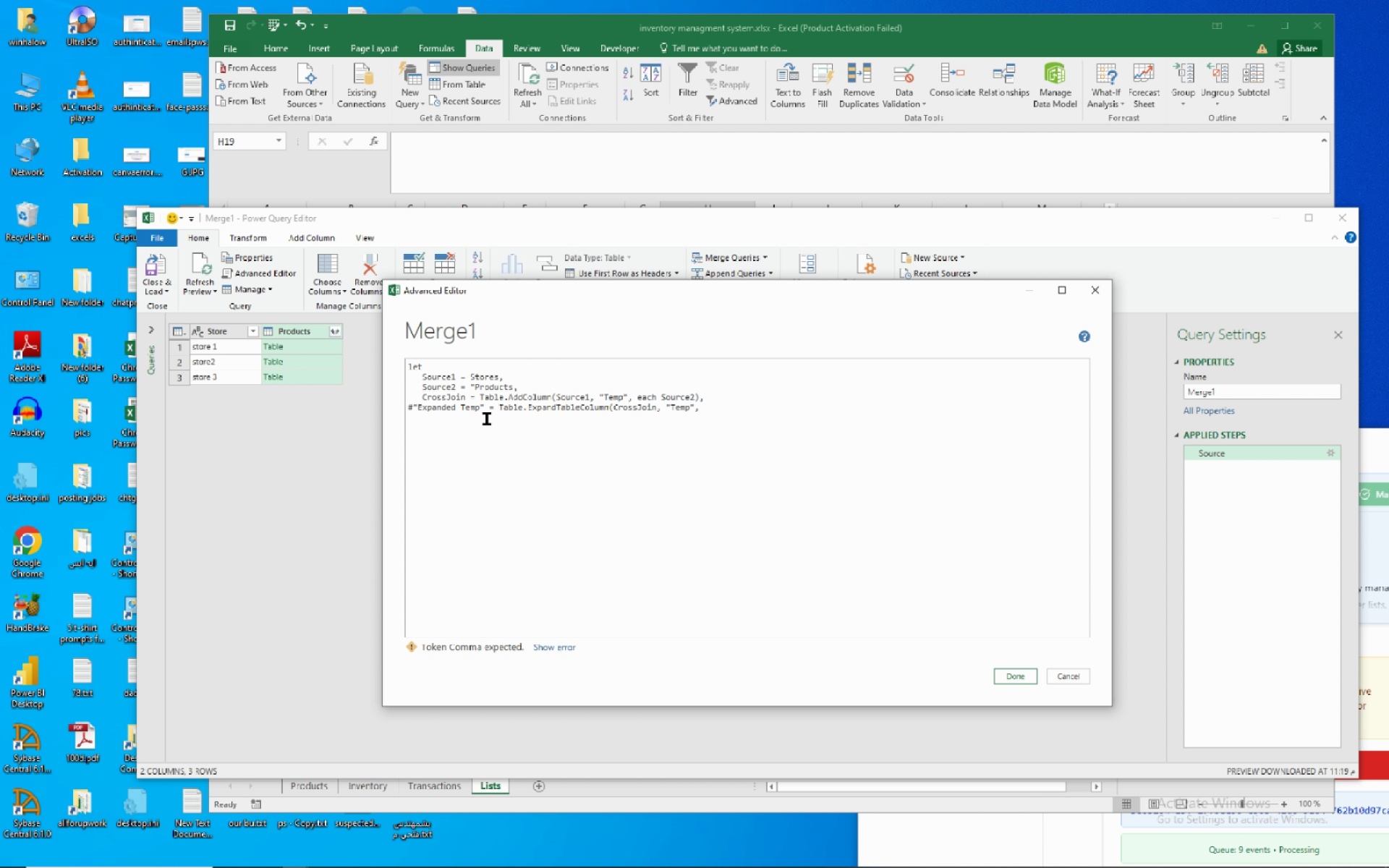 
key(Space)
 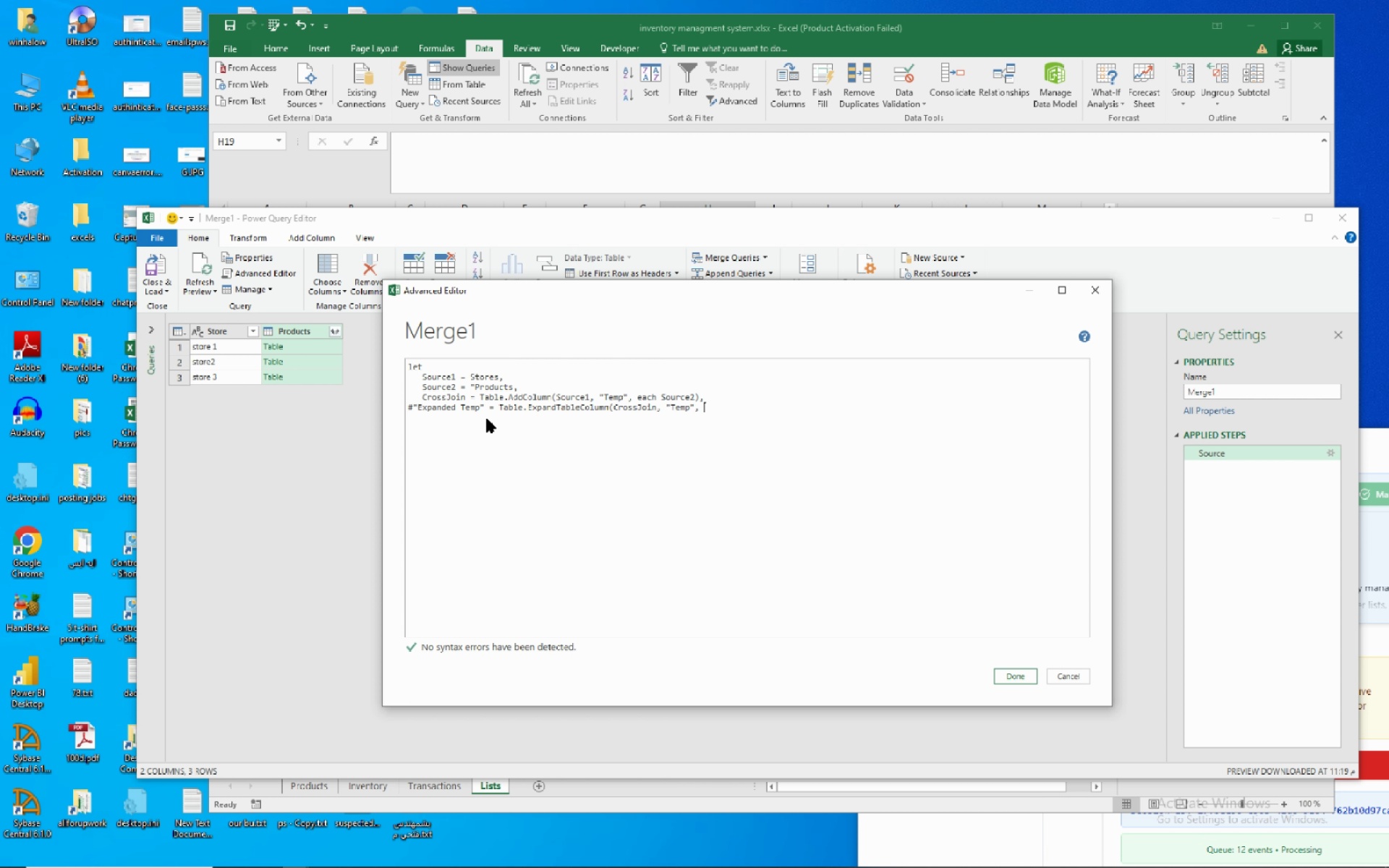 
key(Shift+BracketLeft)
 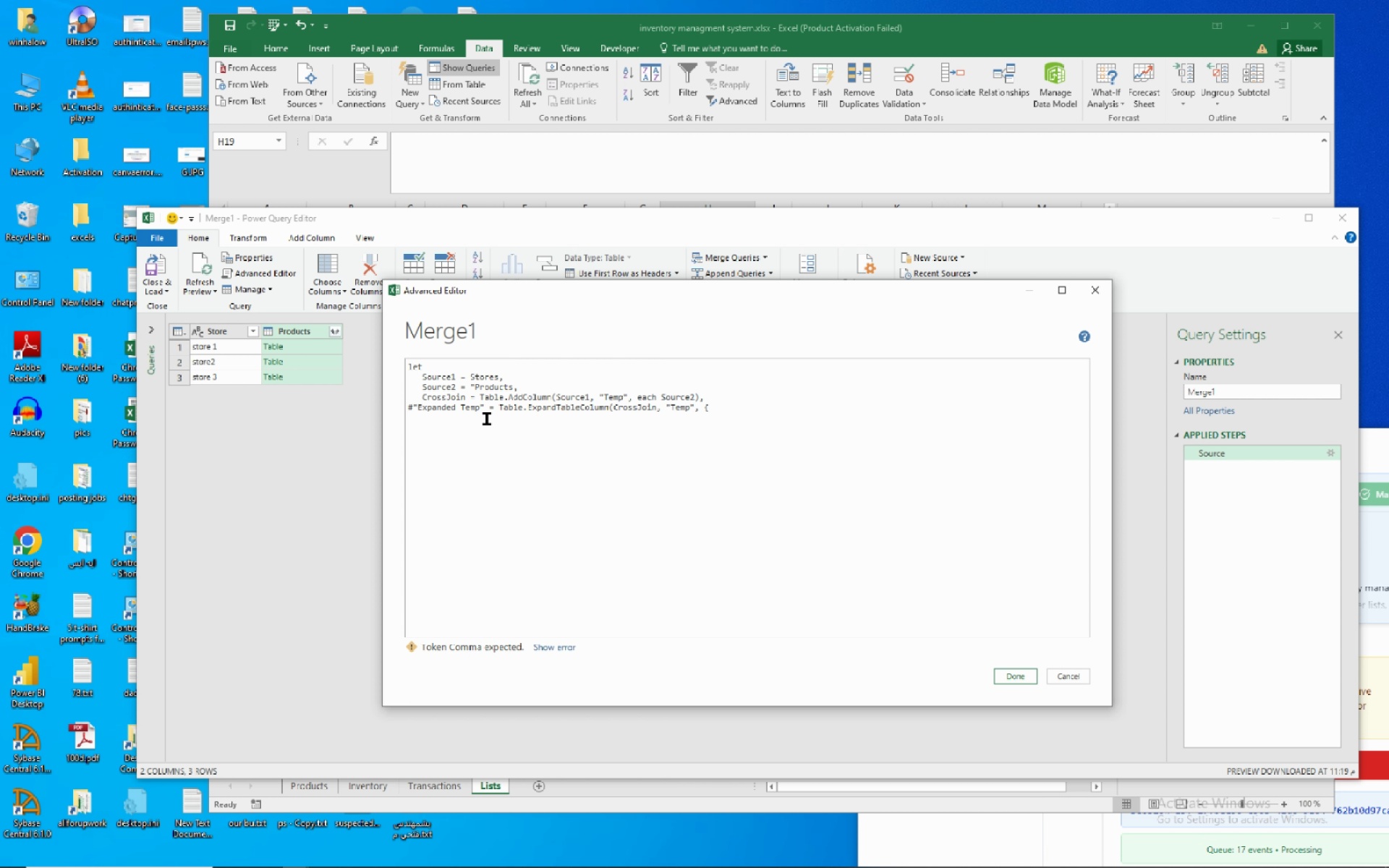 
key(Shift+Quote)
 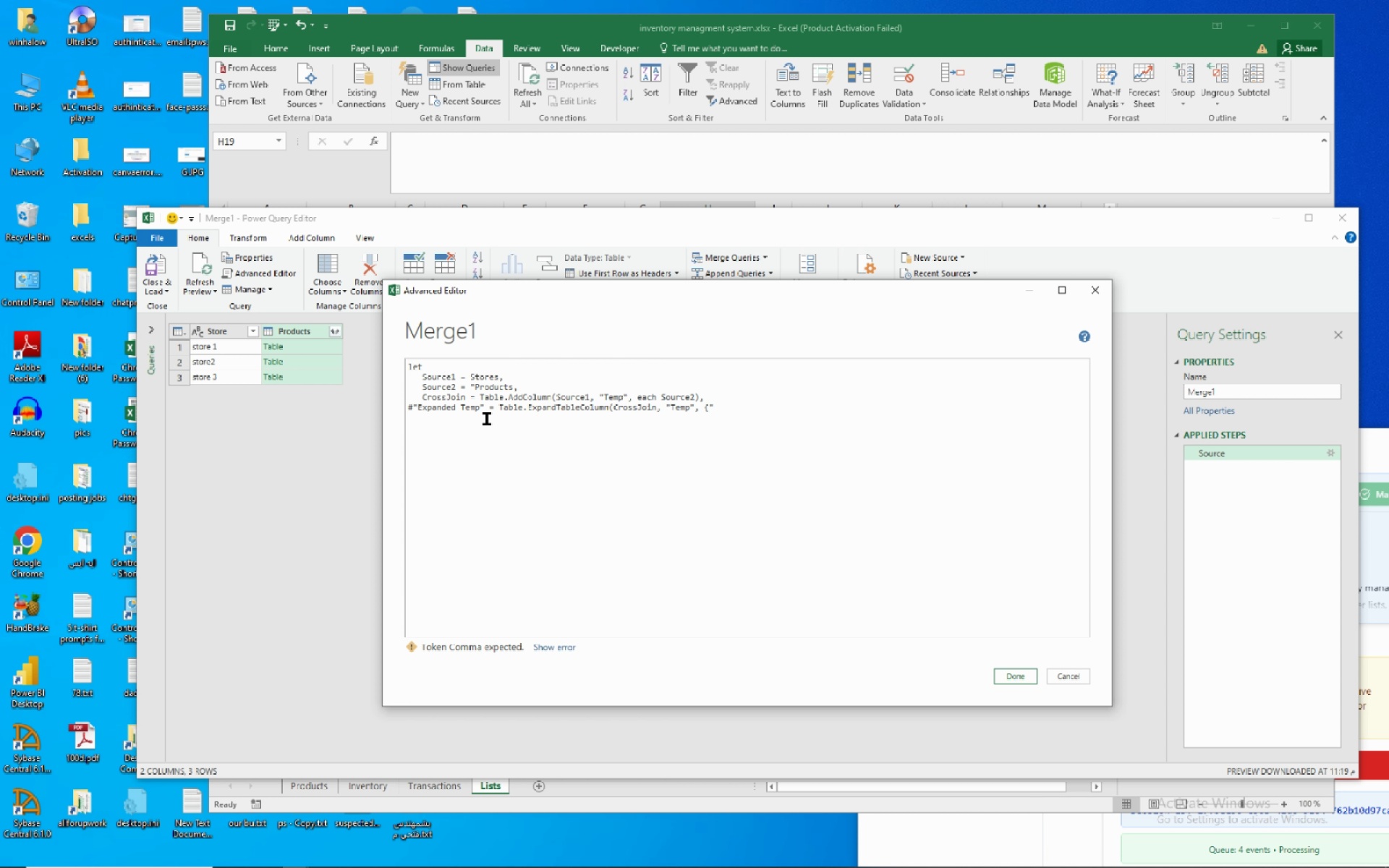 
type(Product)
 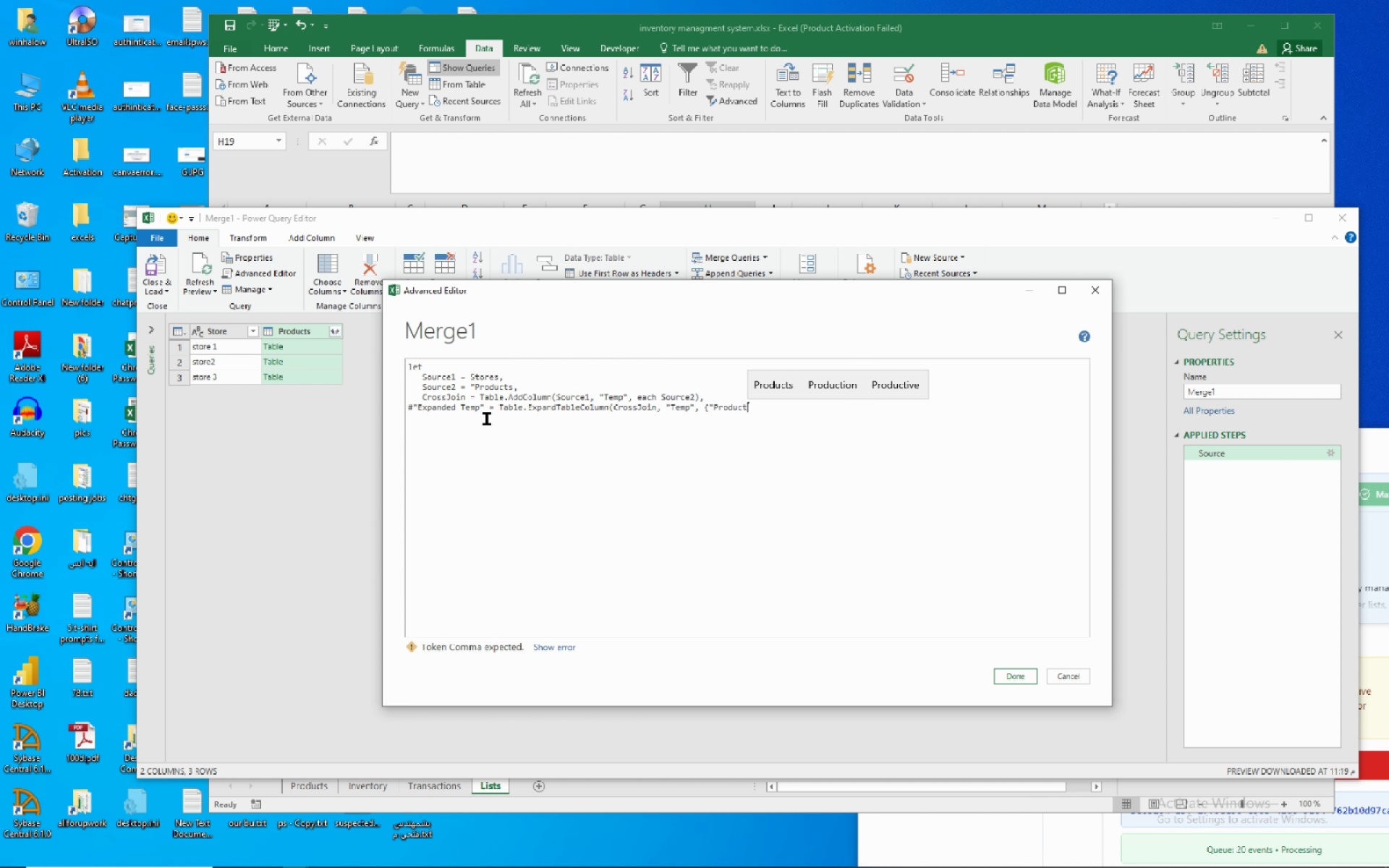 
key(Shift+Quote)
 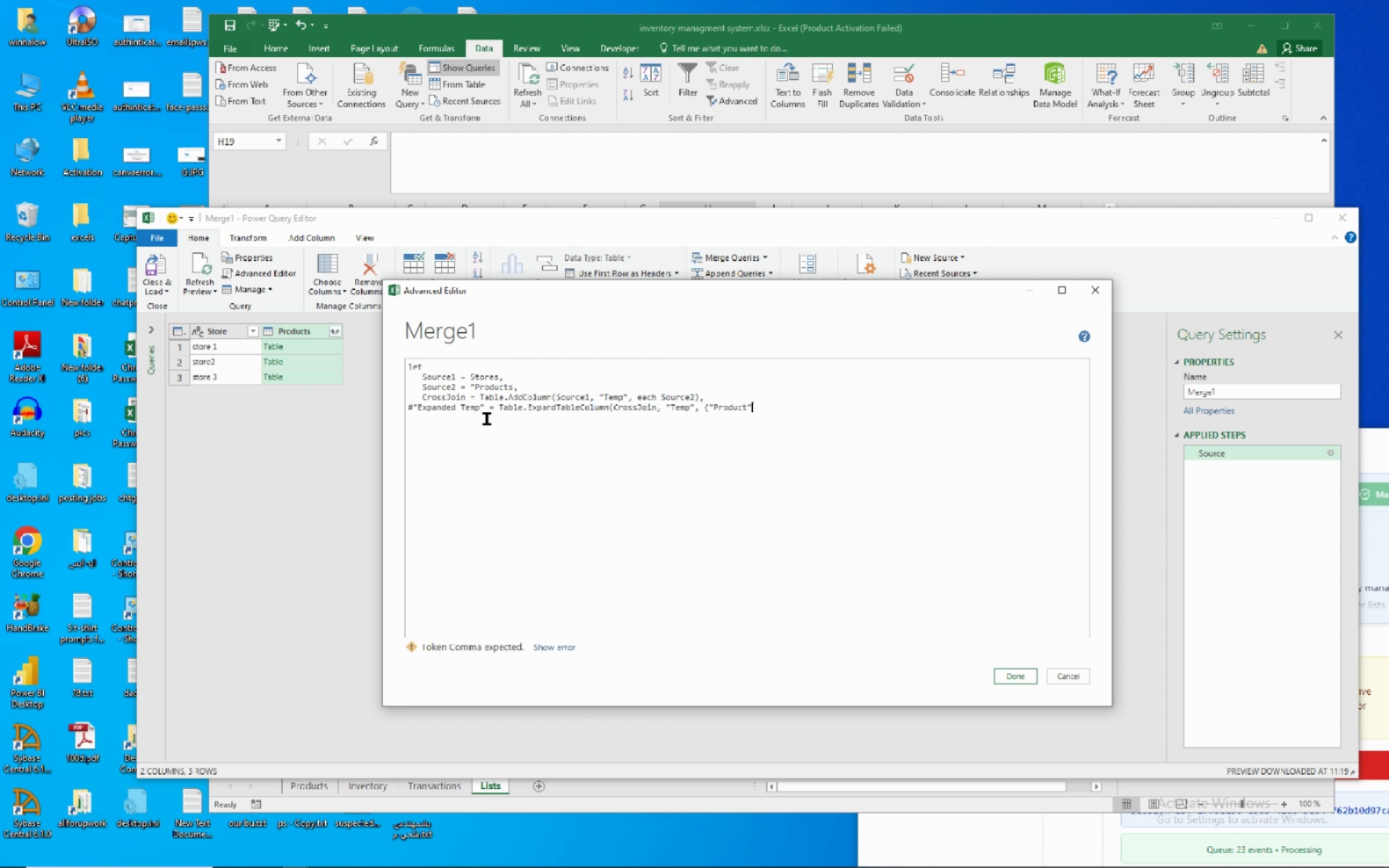 
key(Shift+BracketRight)
 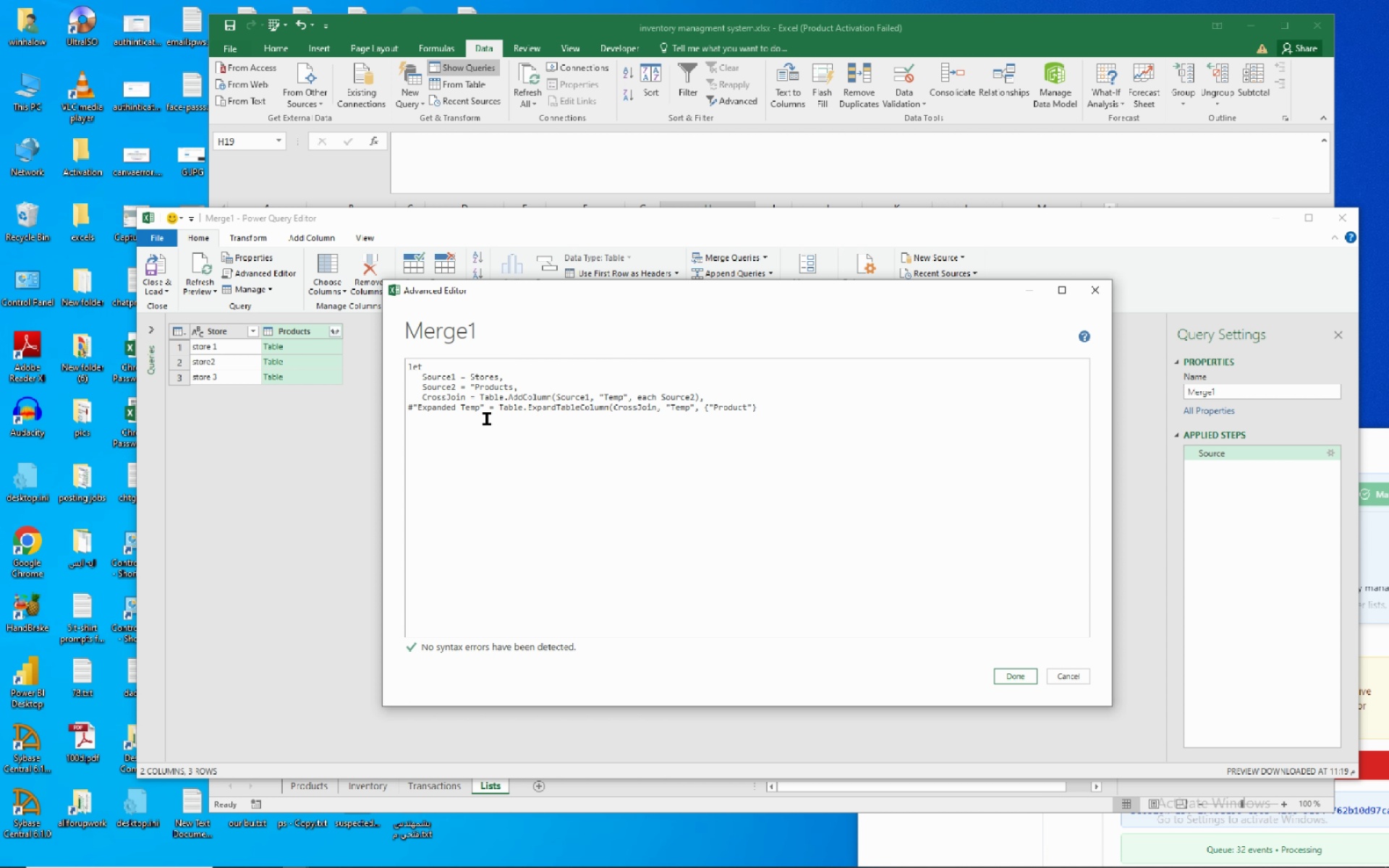 
key(Comma)
 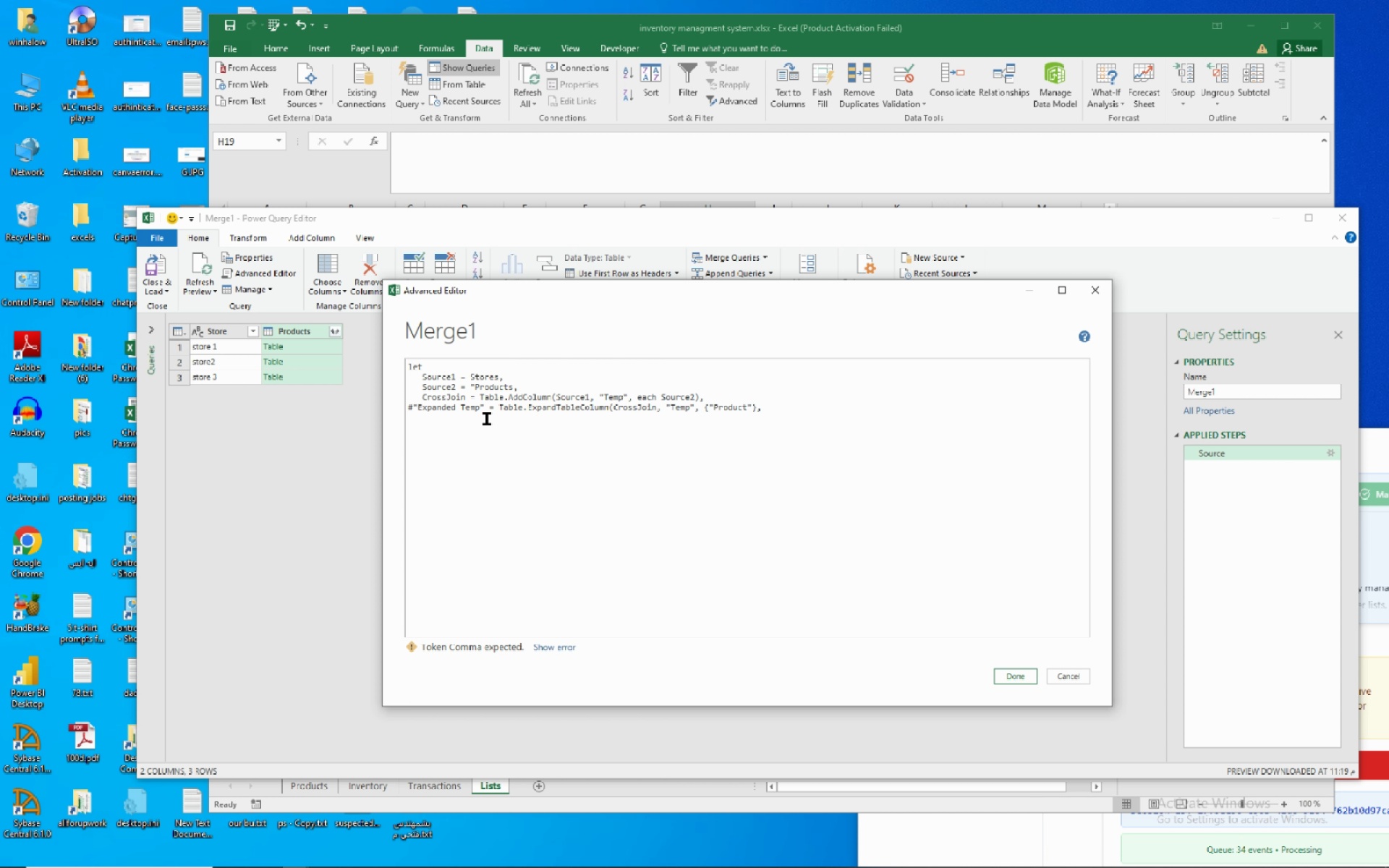 
key(Space)
 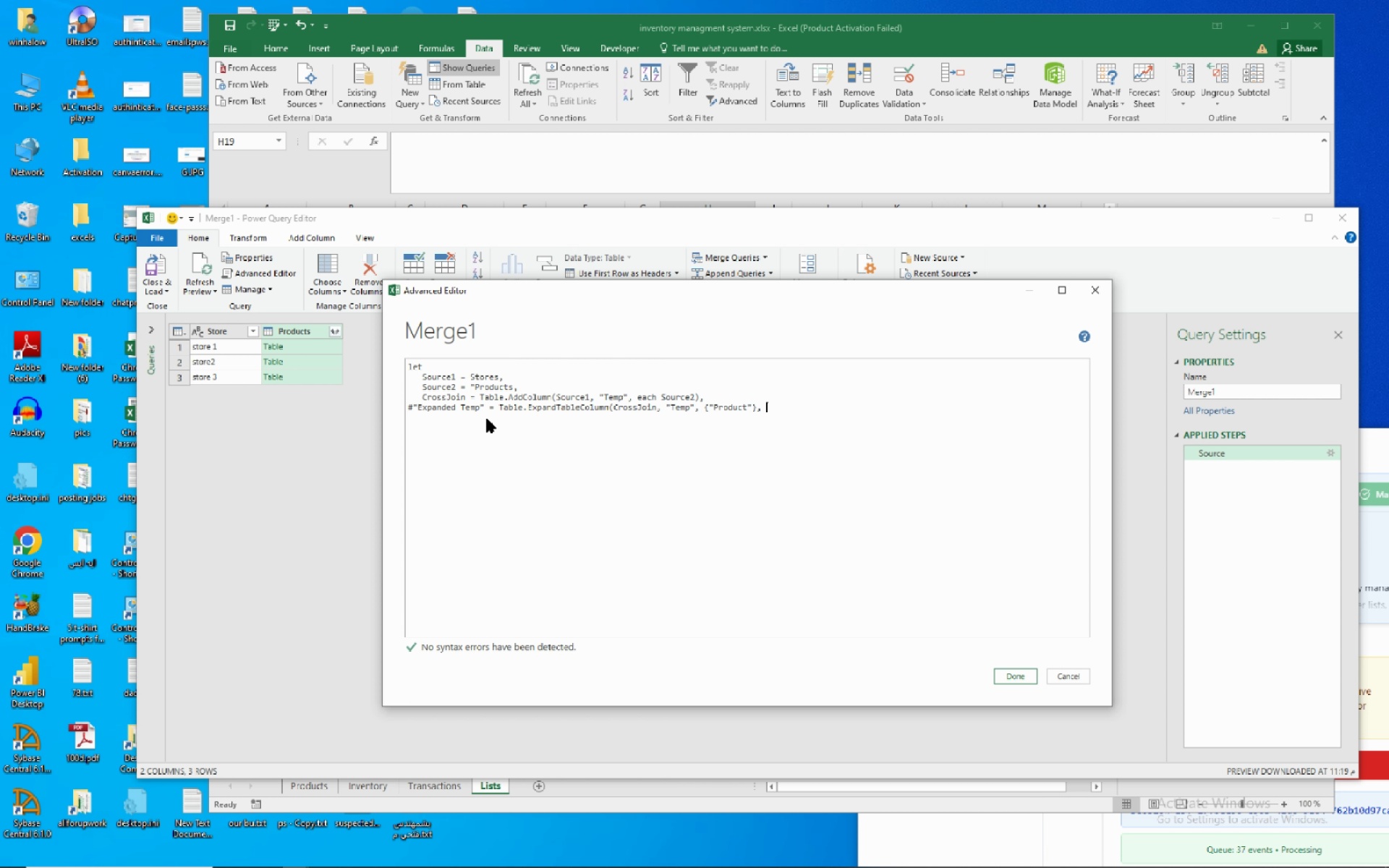 
key(Shift+BracketLeft)
 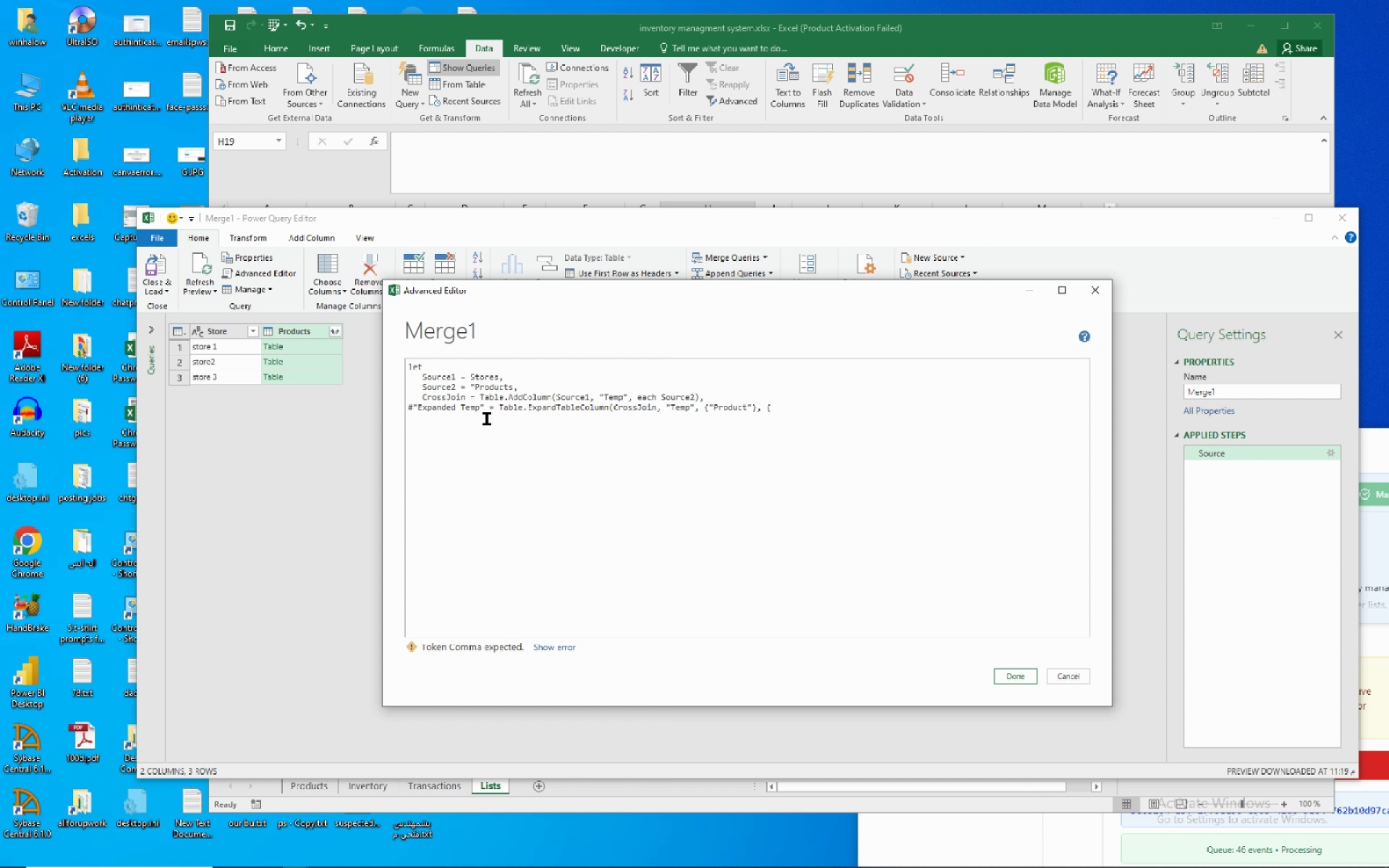 
type("Temp.Product"})
 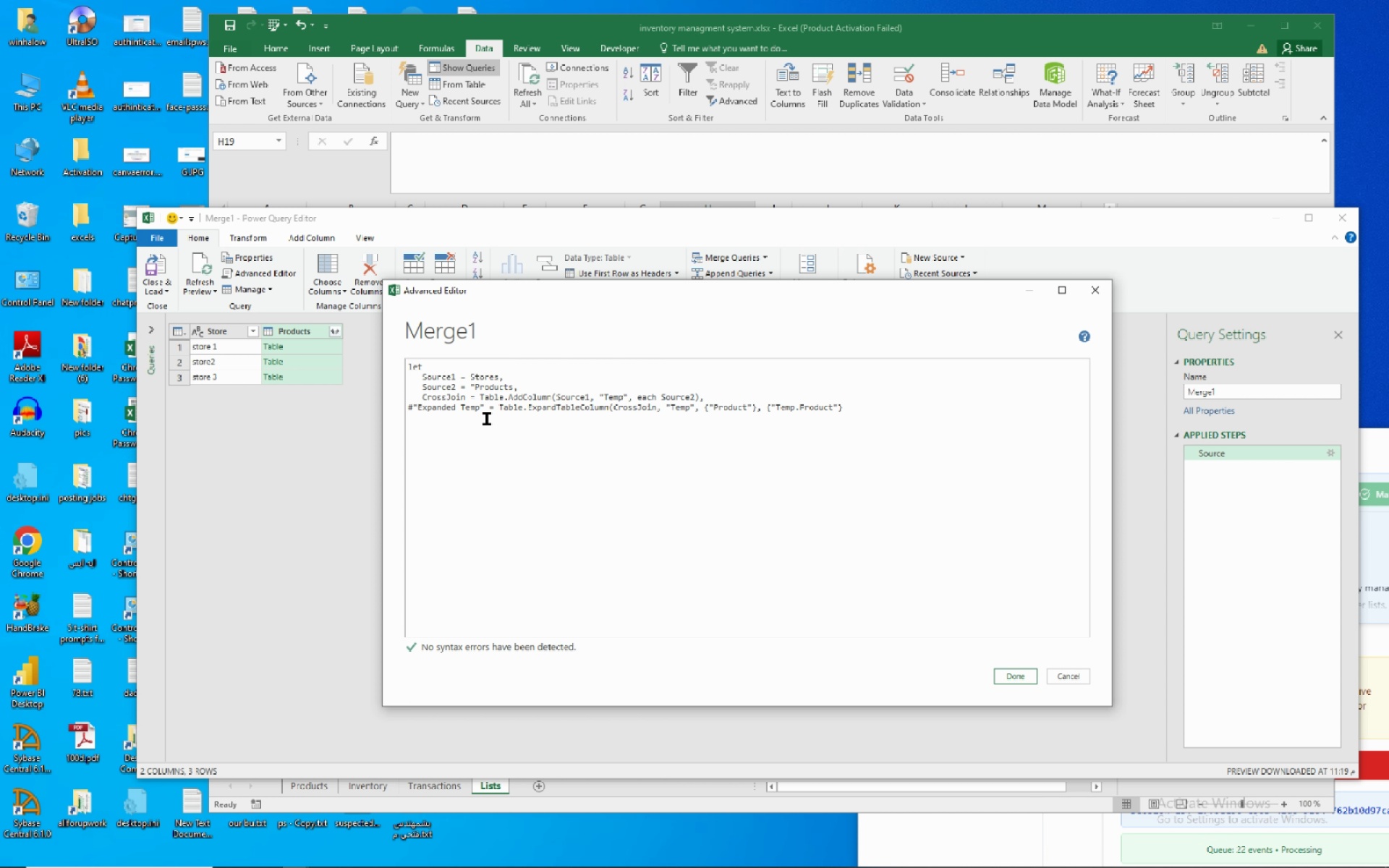 
key(Shift+0)
 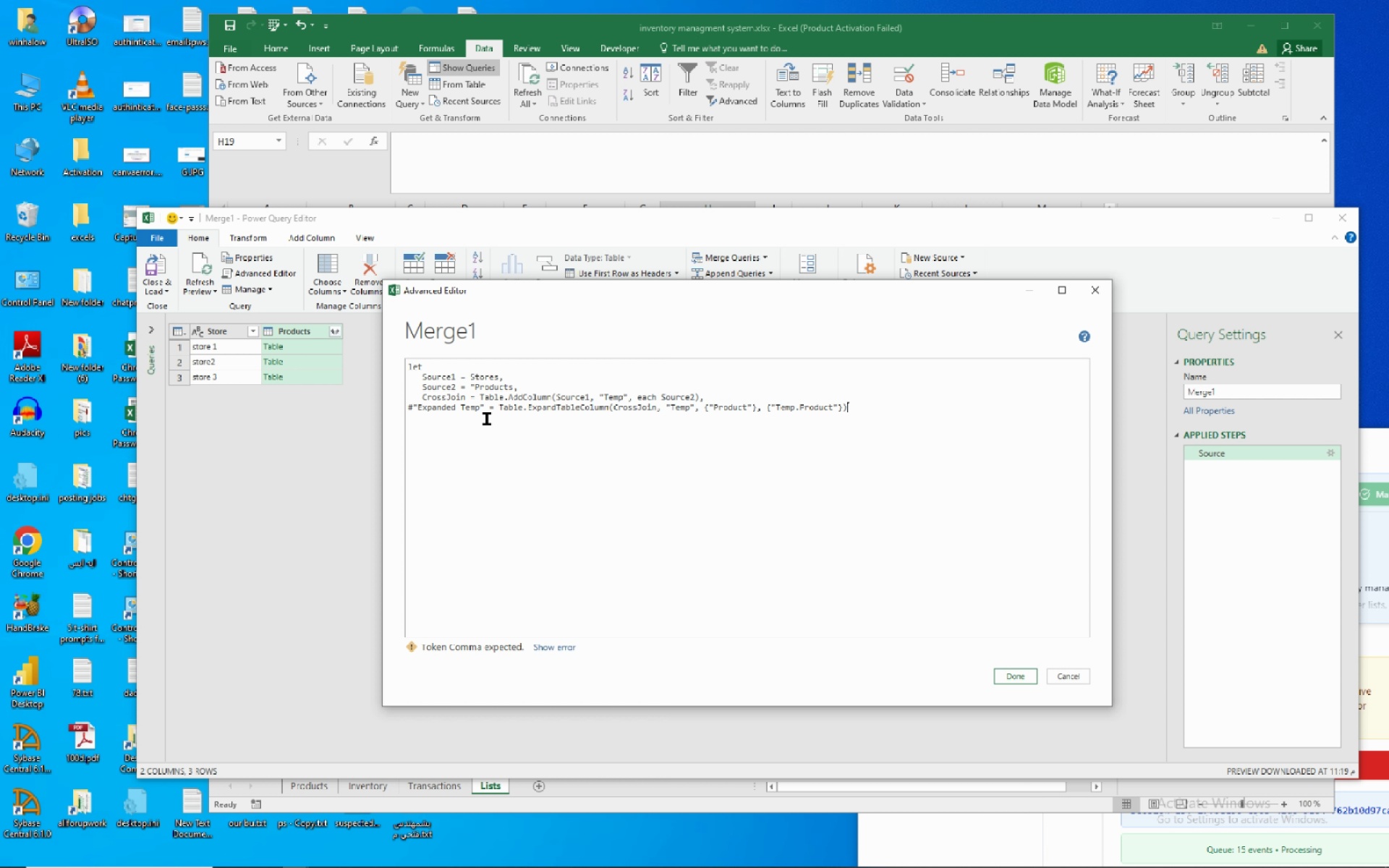 
key(NumpadEnter)
 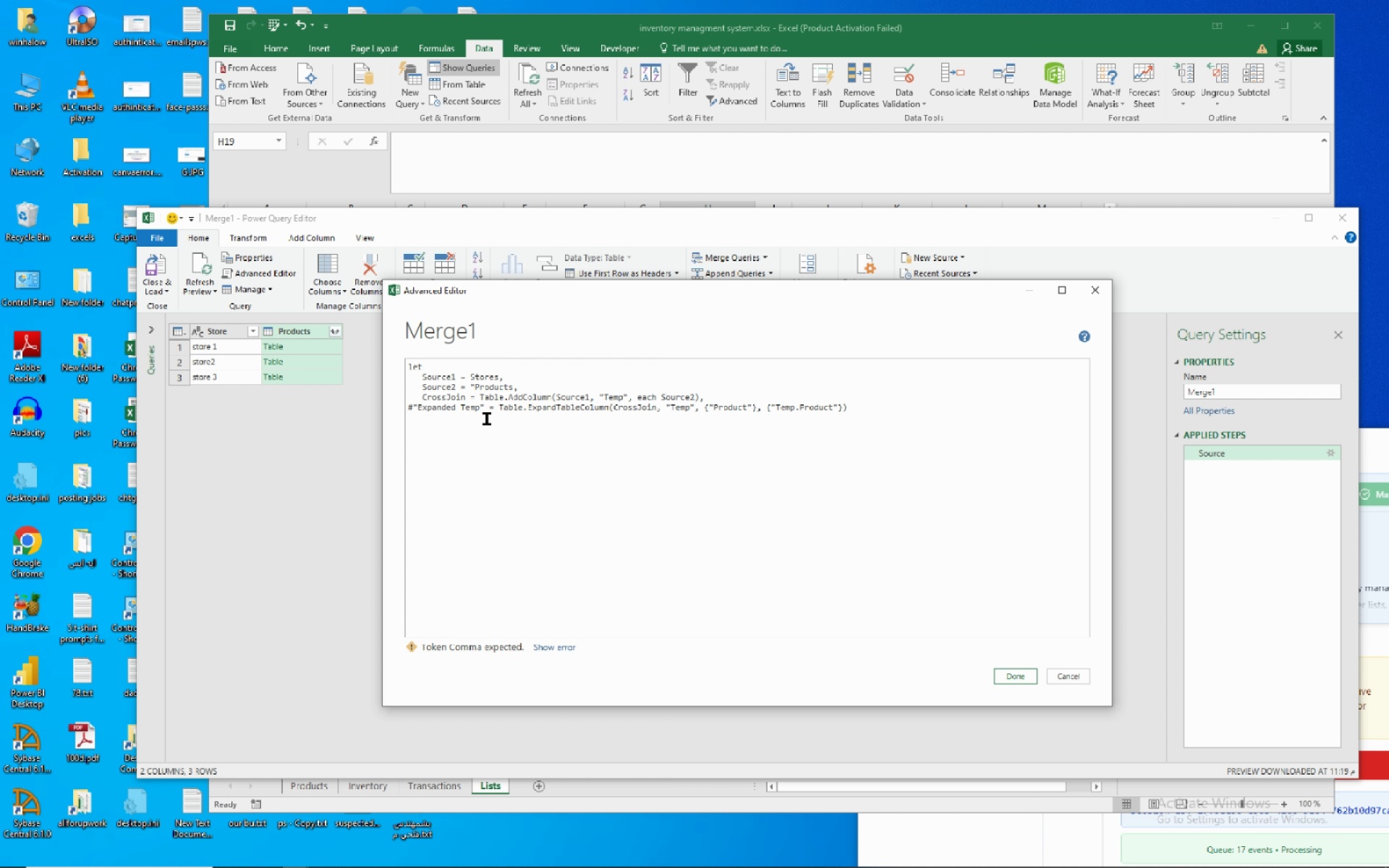 
wait(5.25)
 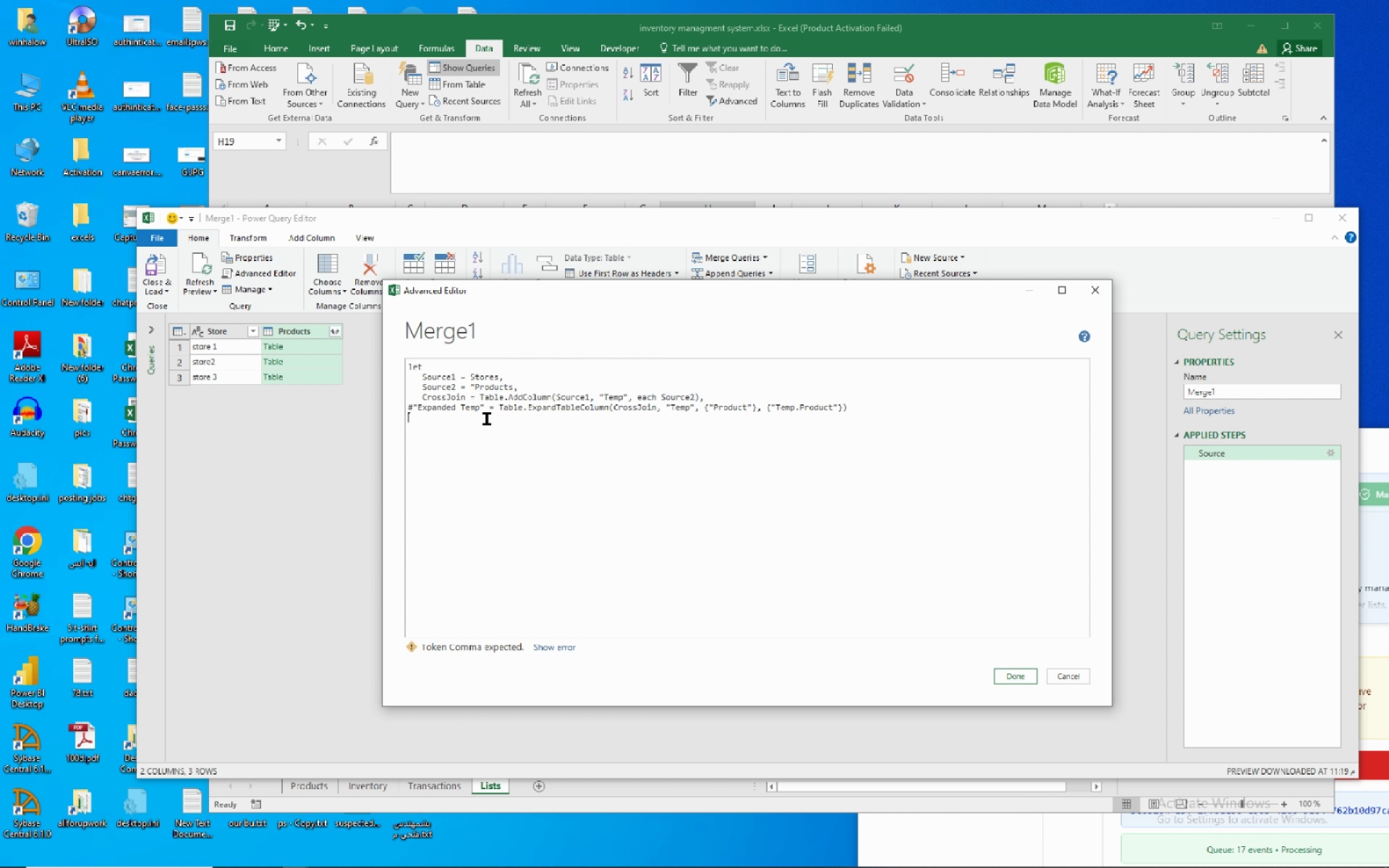 
type(in)
key(NumpadEnter)
type(#"Expan)
 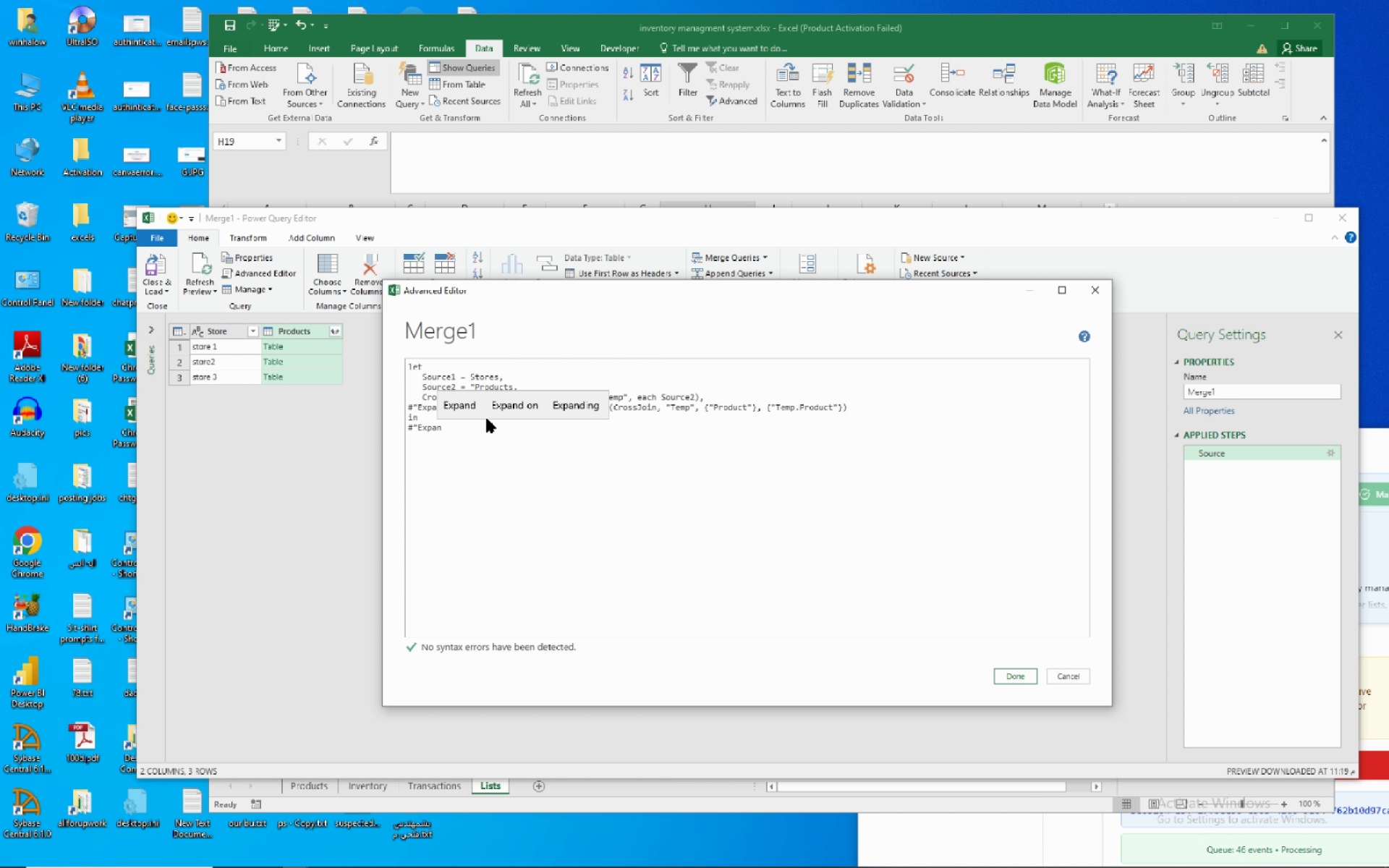 
type(ded Temp")
 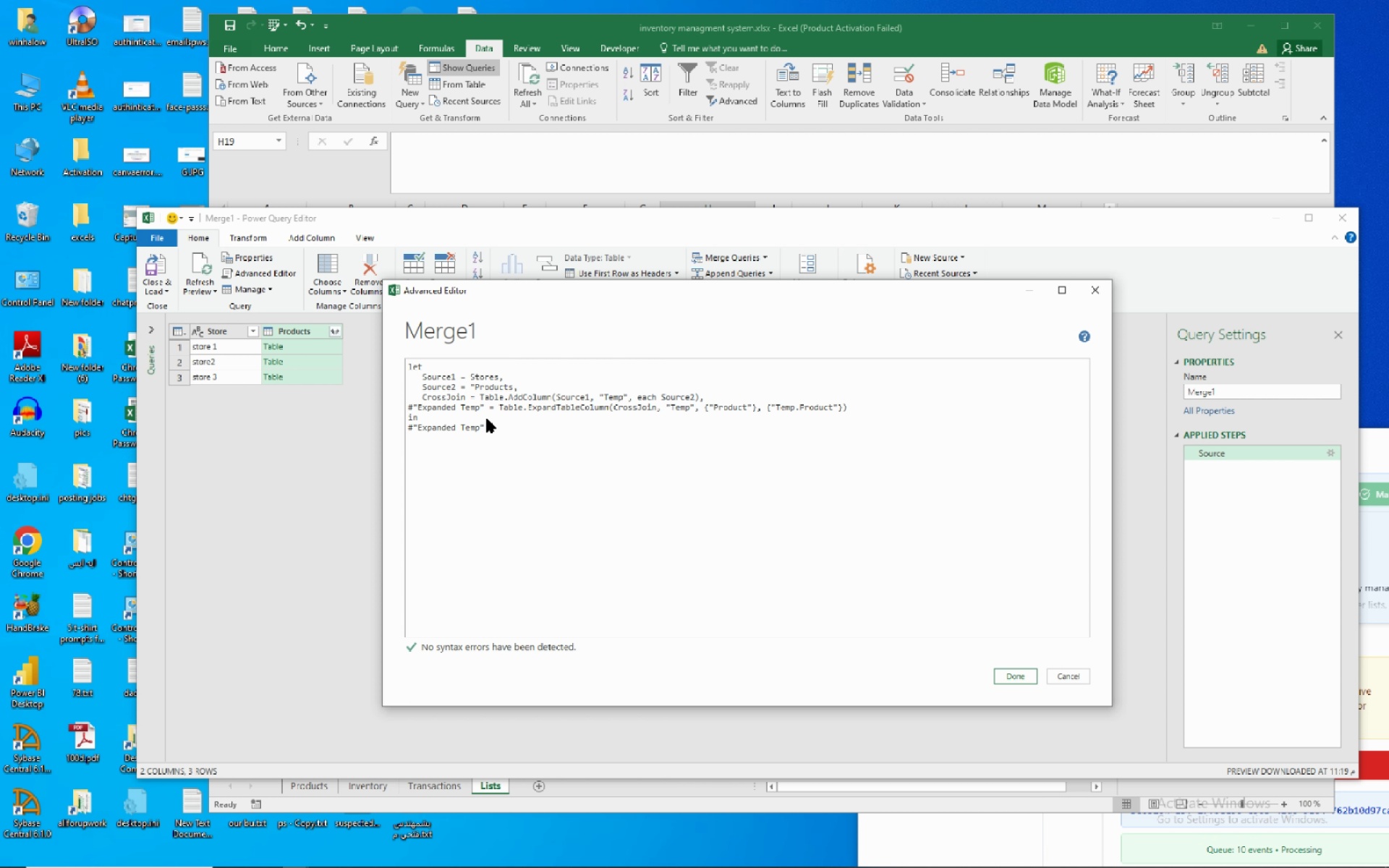 
hold_key(key=ShiftRight, duration=1.54)
 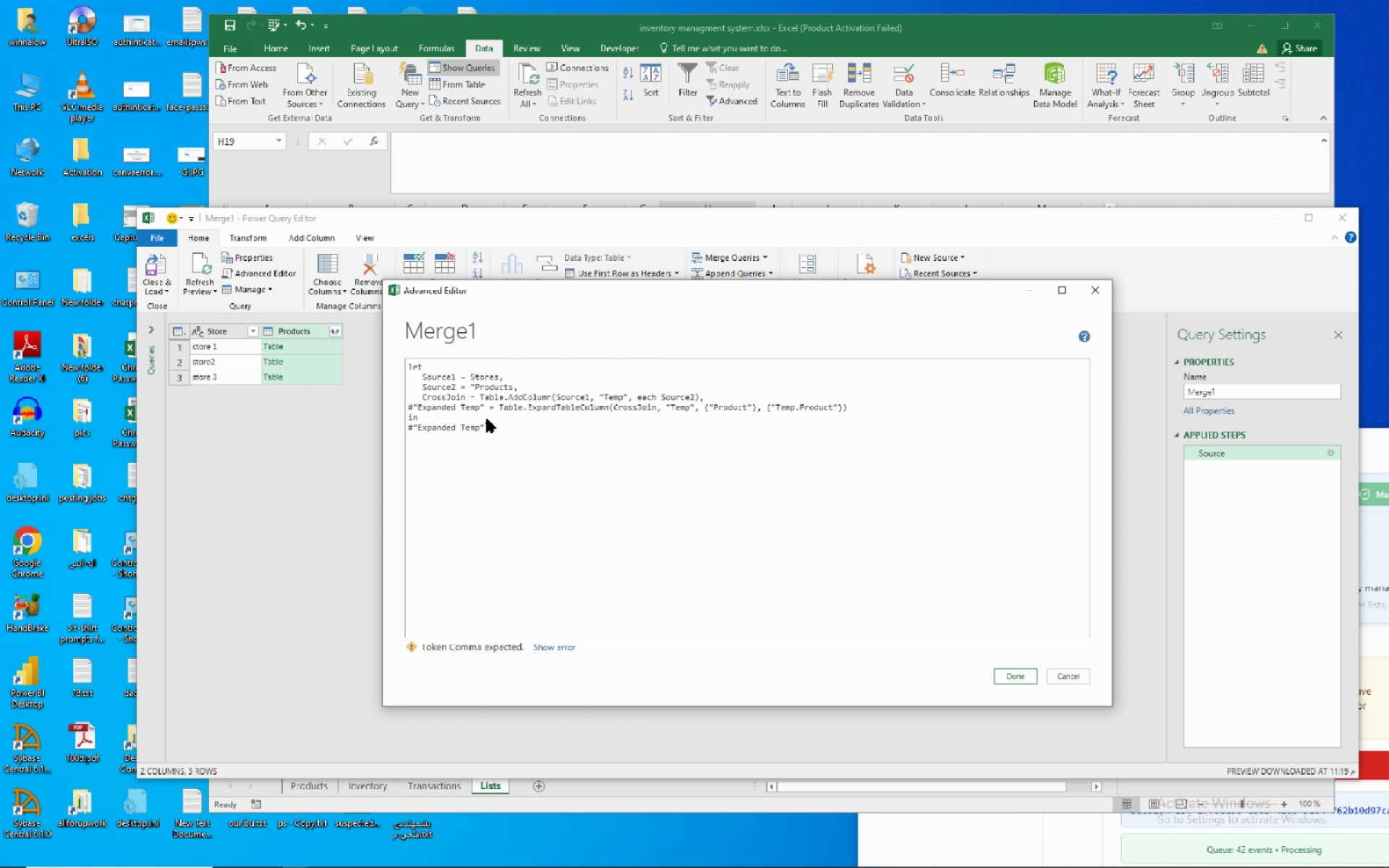 
key(Shift+BracketRight)
 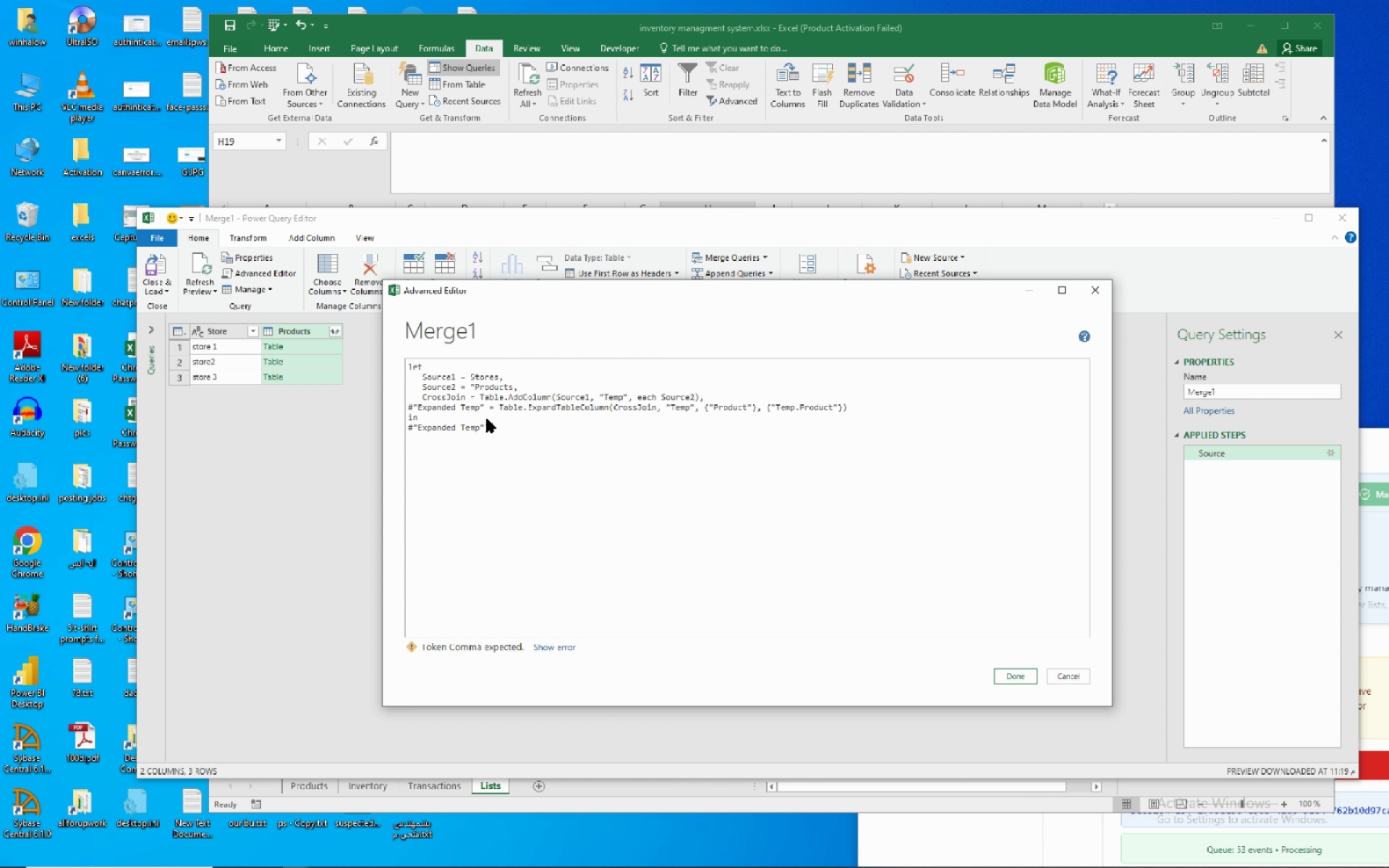 
wait(7.24)
 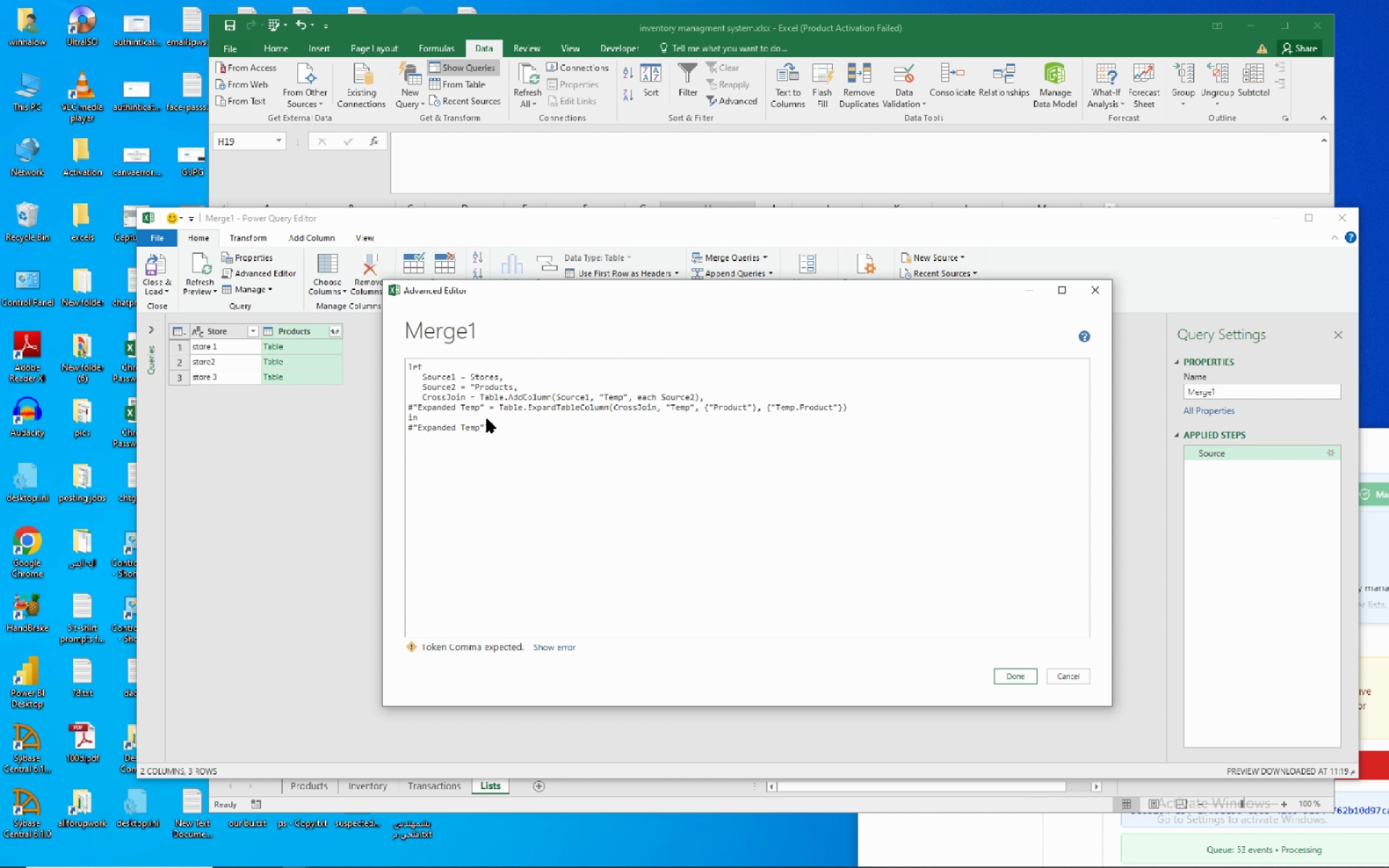 
left_click([415, 427])
 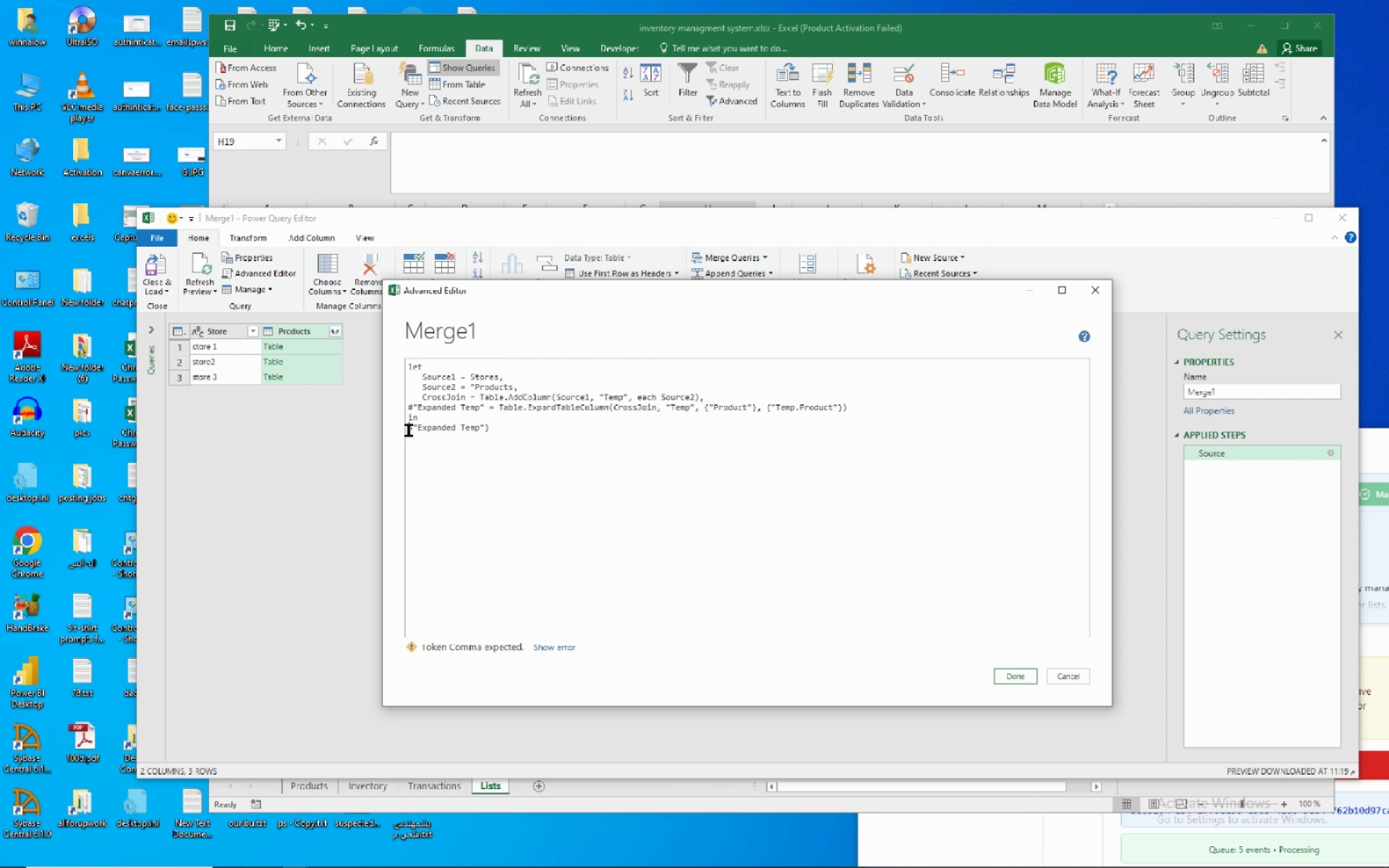 
left_click([409, 430])
 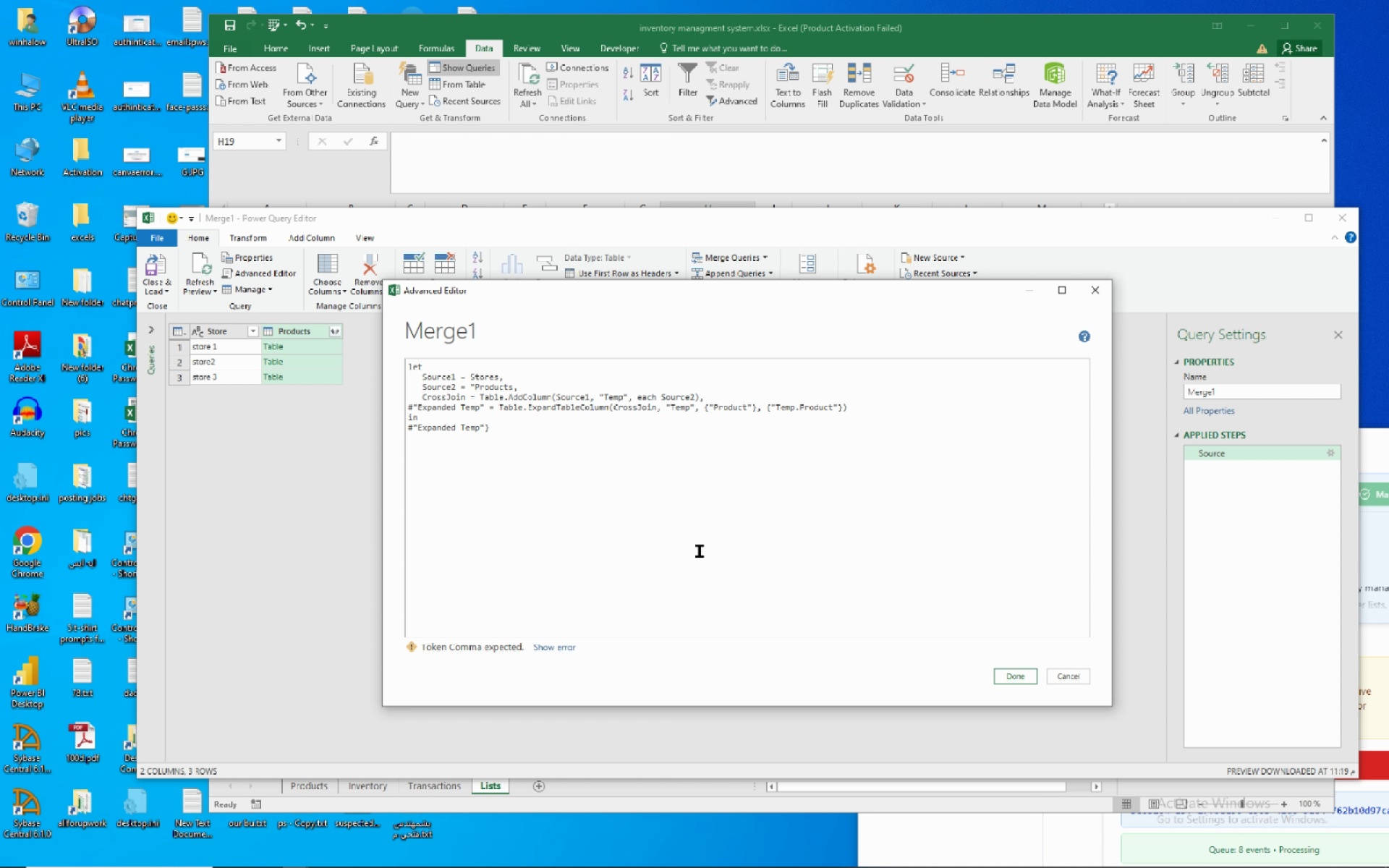 
wait(6.94)
 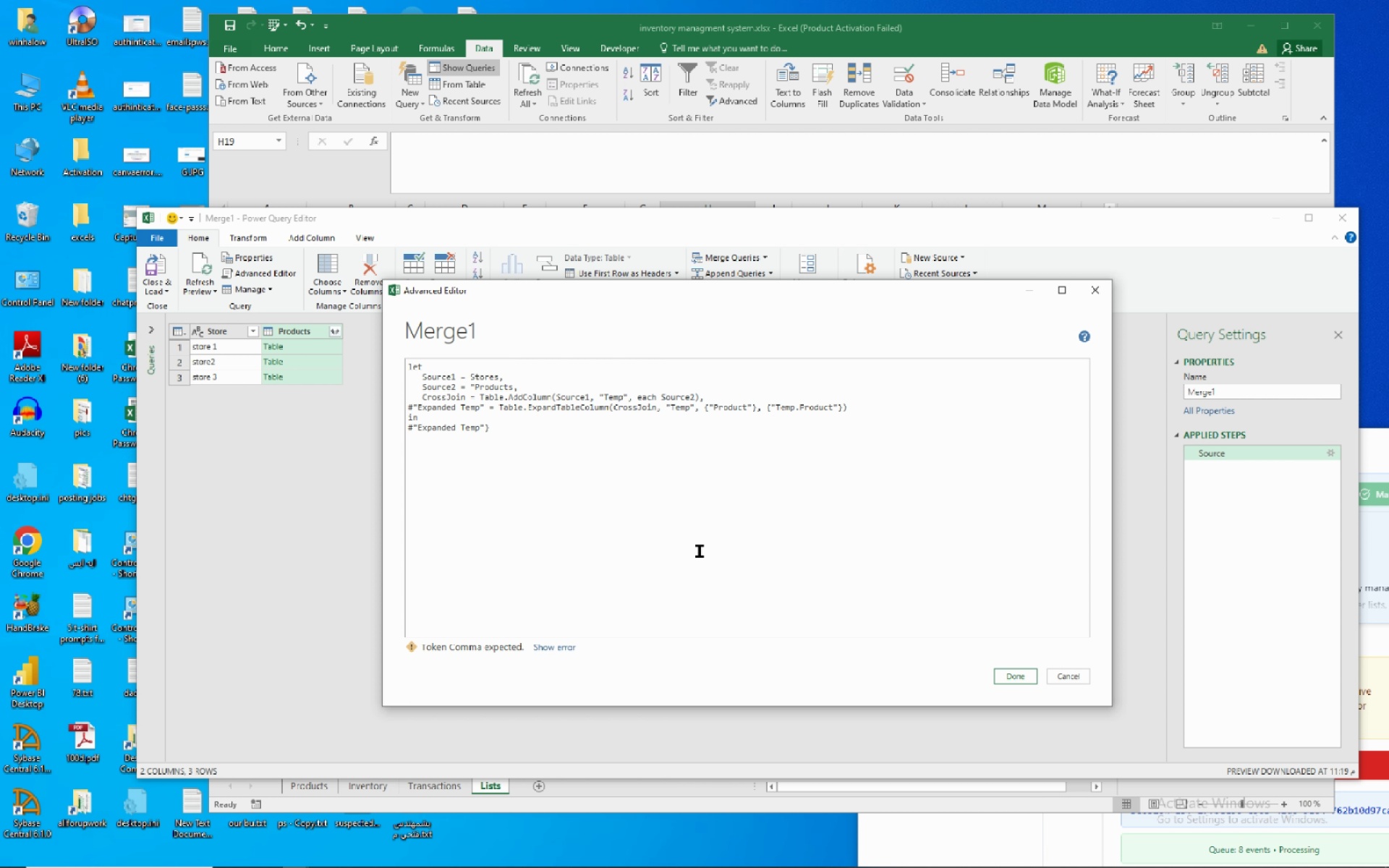 
left_click([522, 436])
 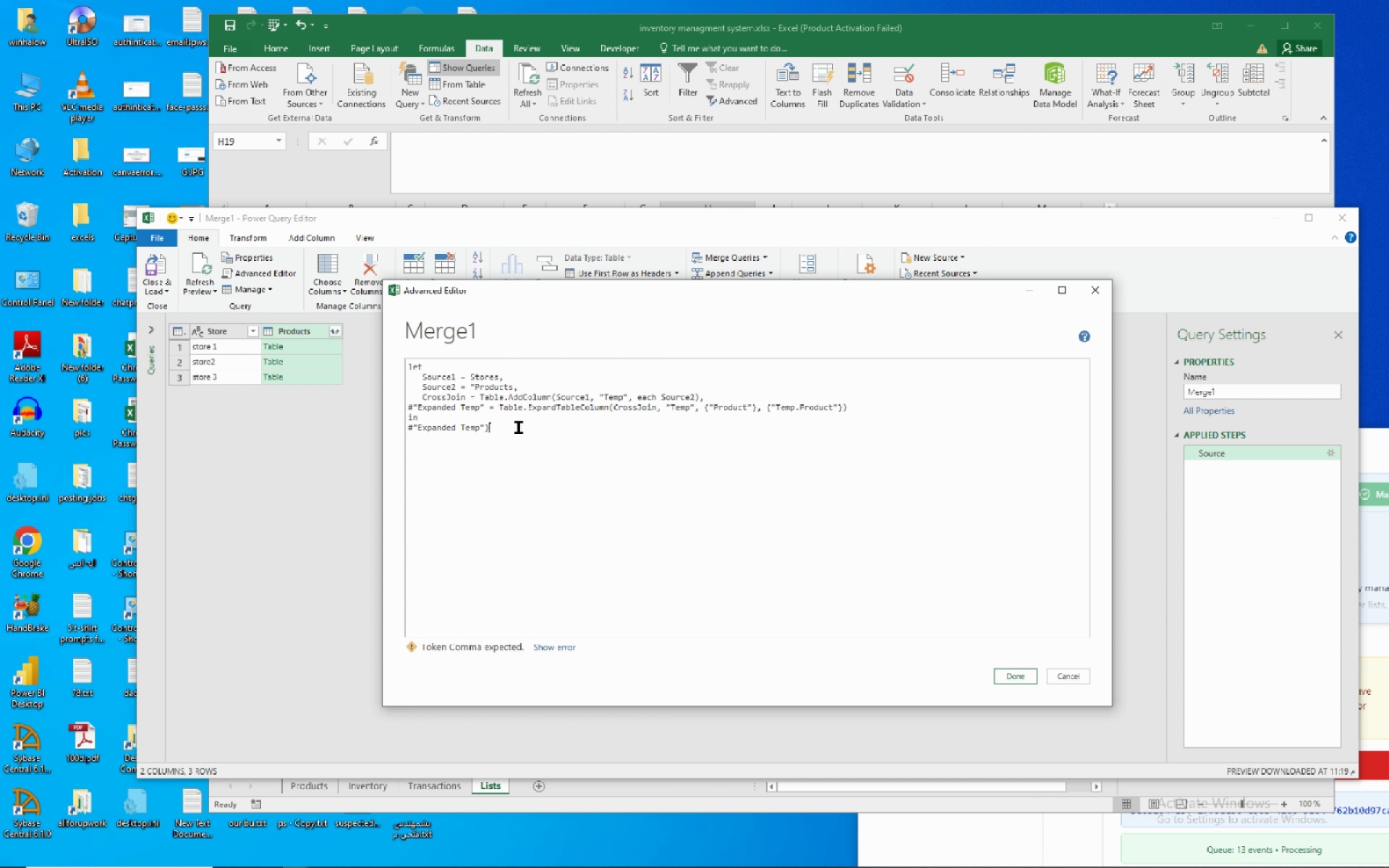 
left_click([519, 428])
 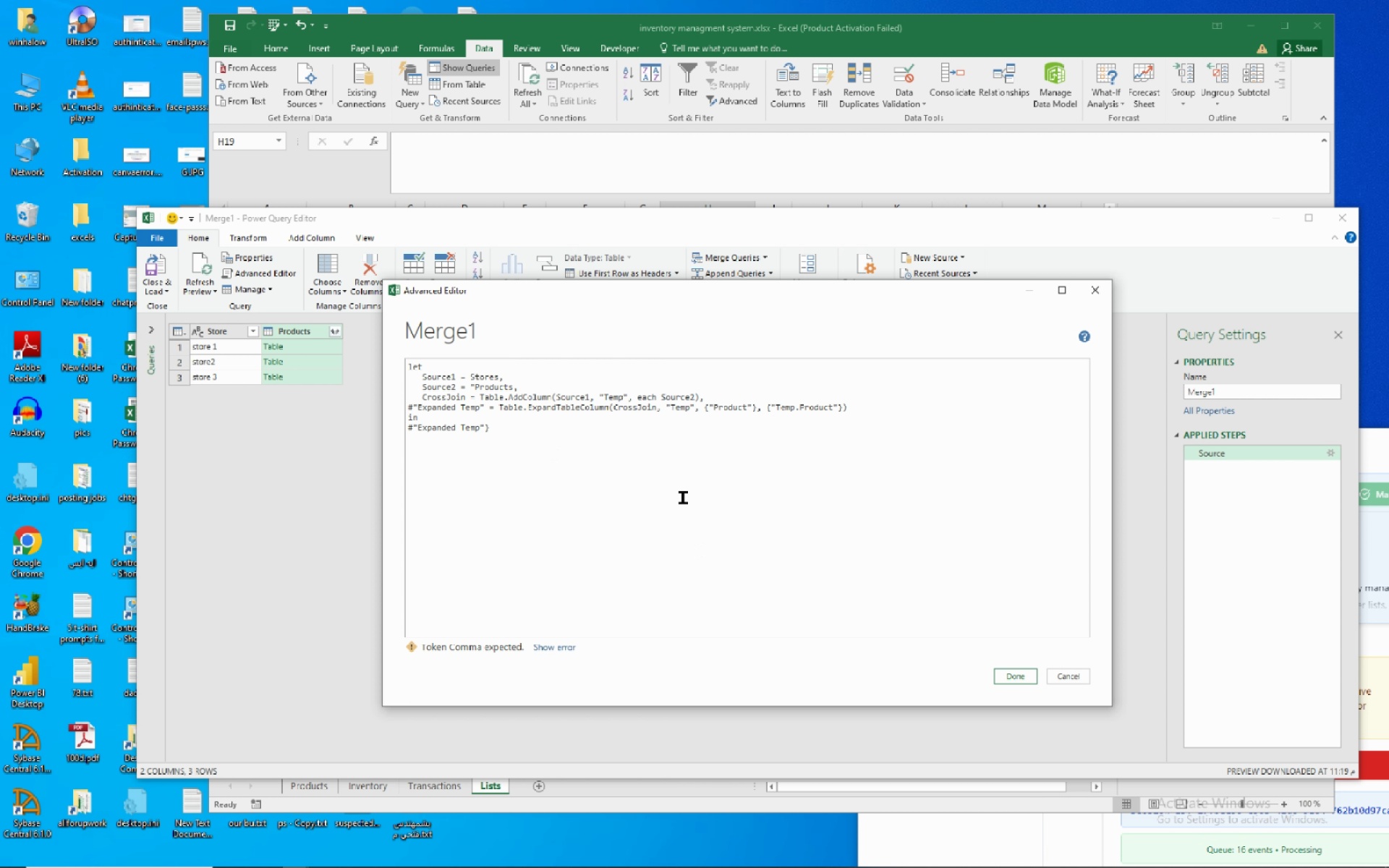 
key(Backspace)
 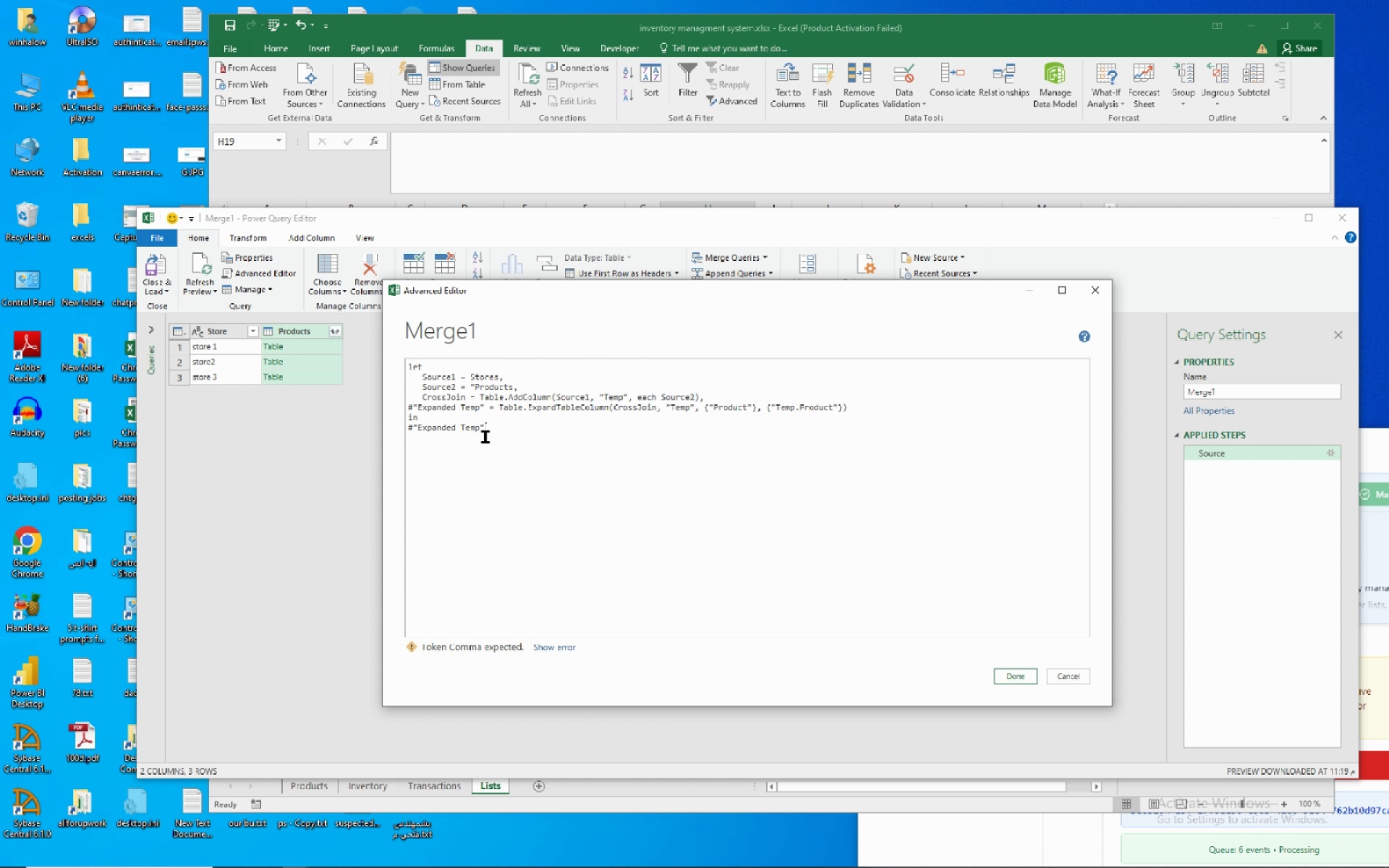 
wait(6.81)
 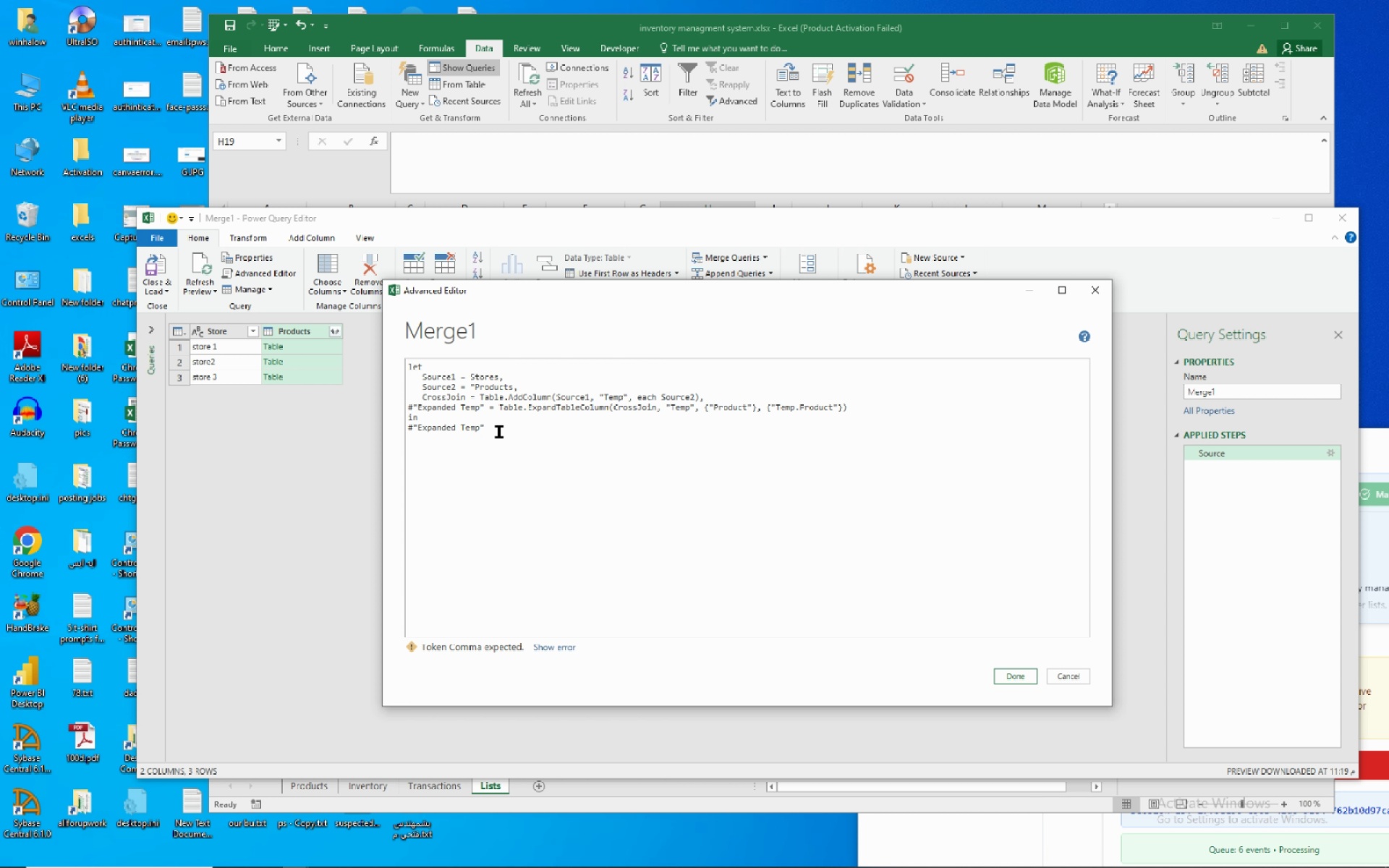 
left_click([407, 401])
 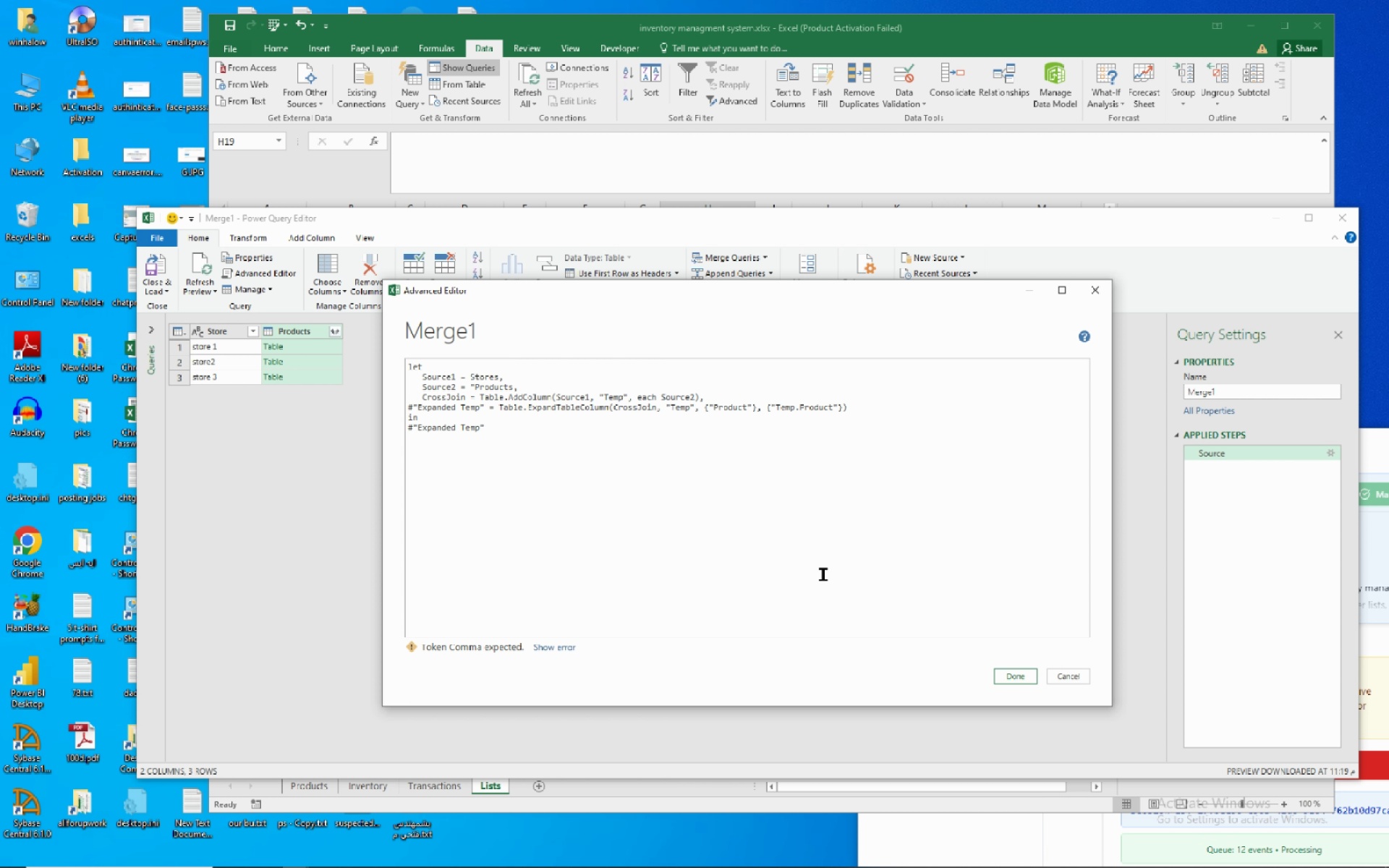 
key(Tab)
 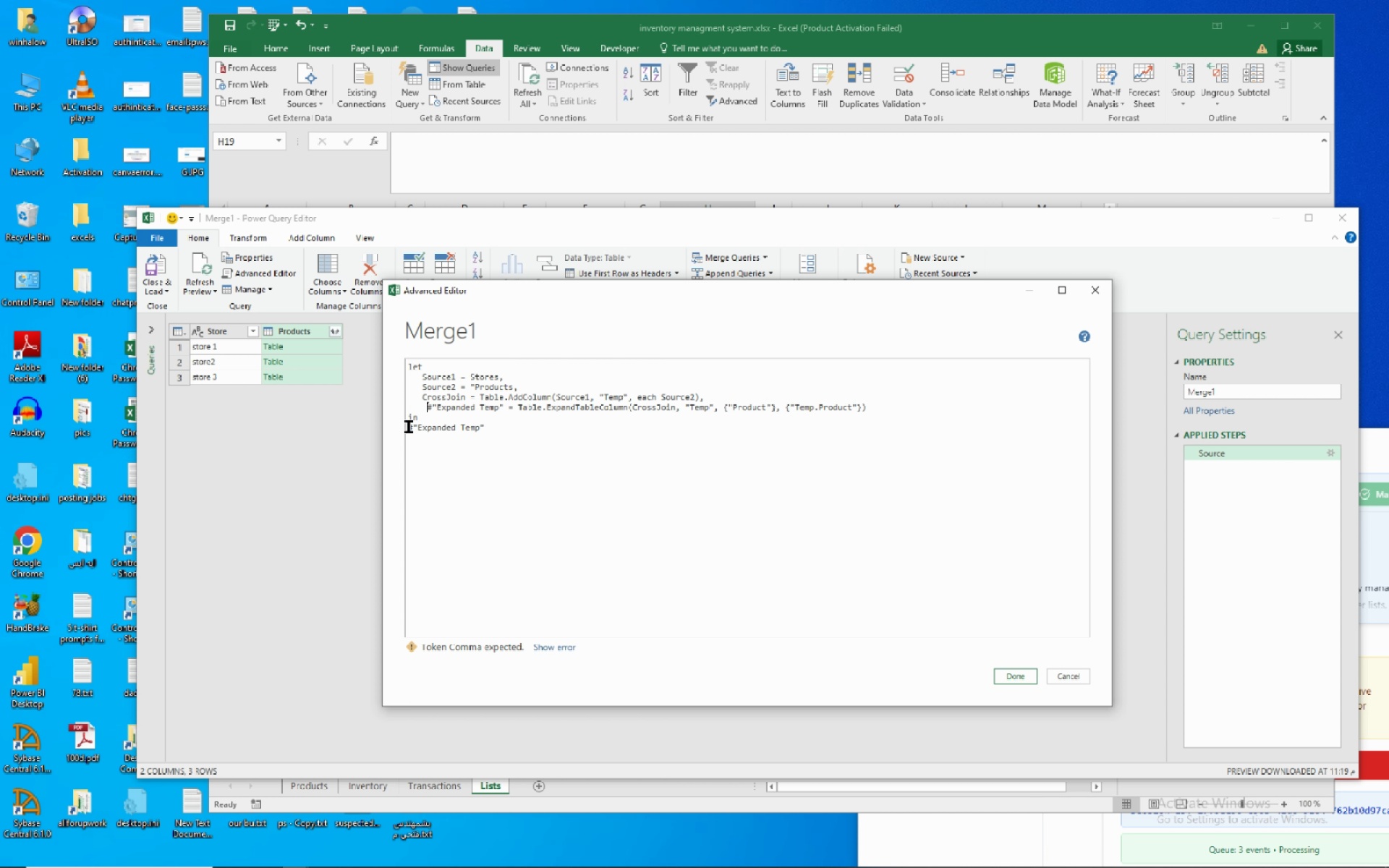 
left_click([409, 427])
 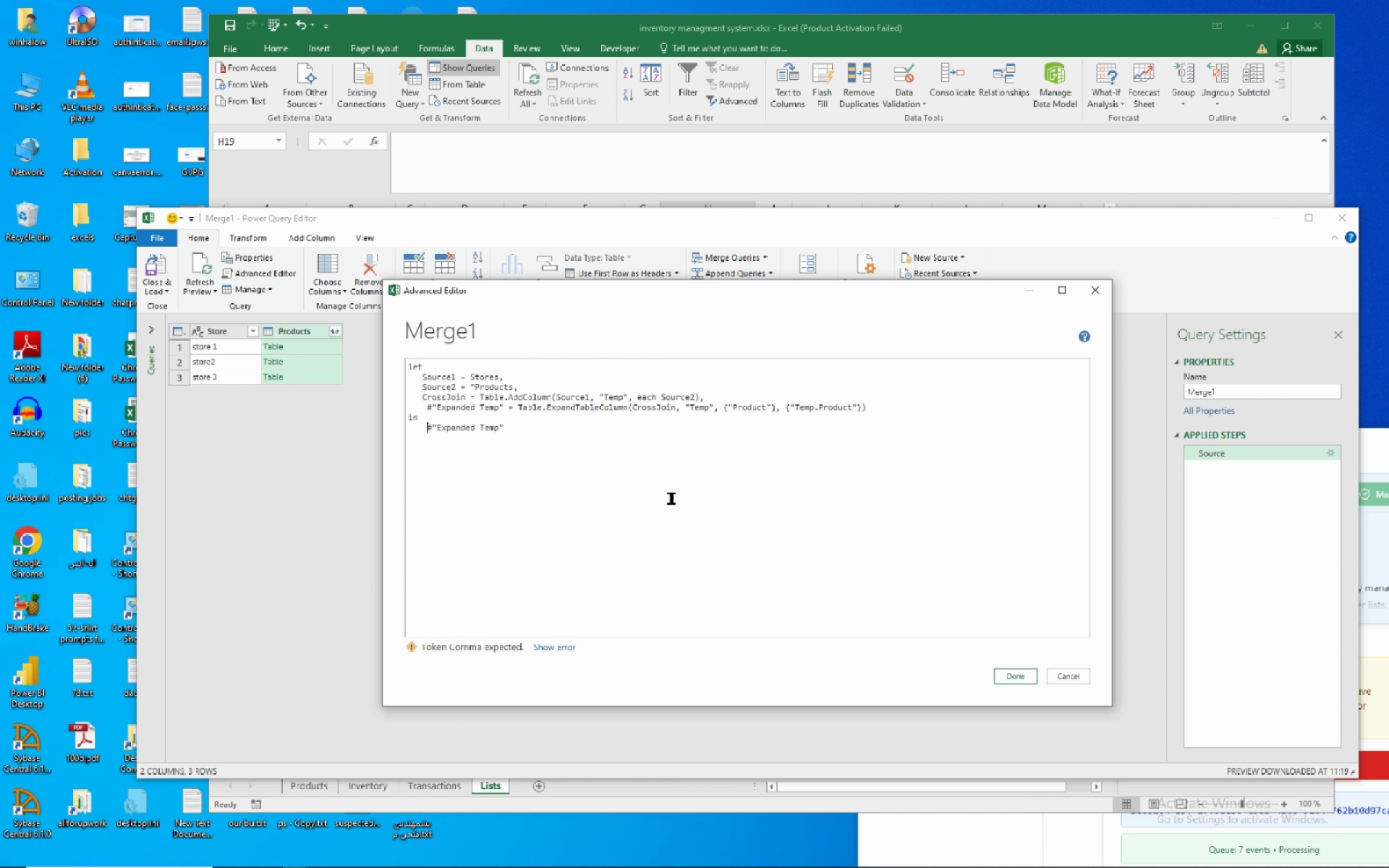 
key(Tab)
 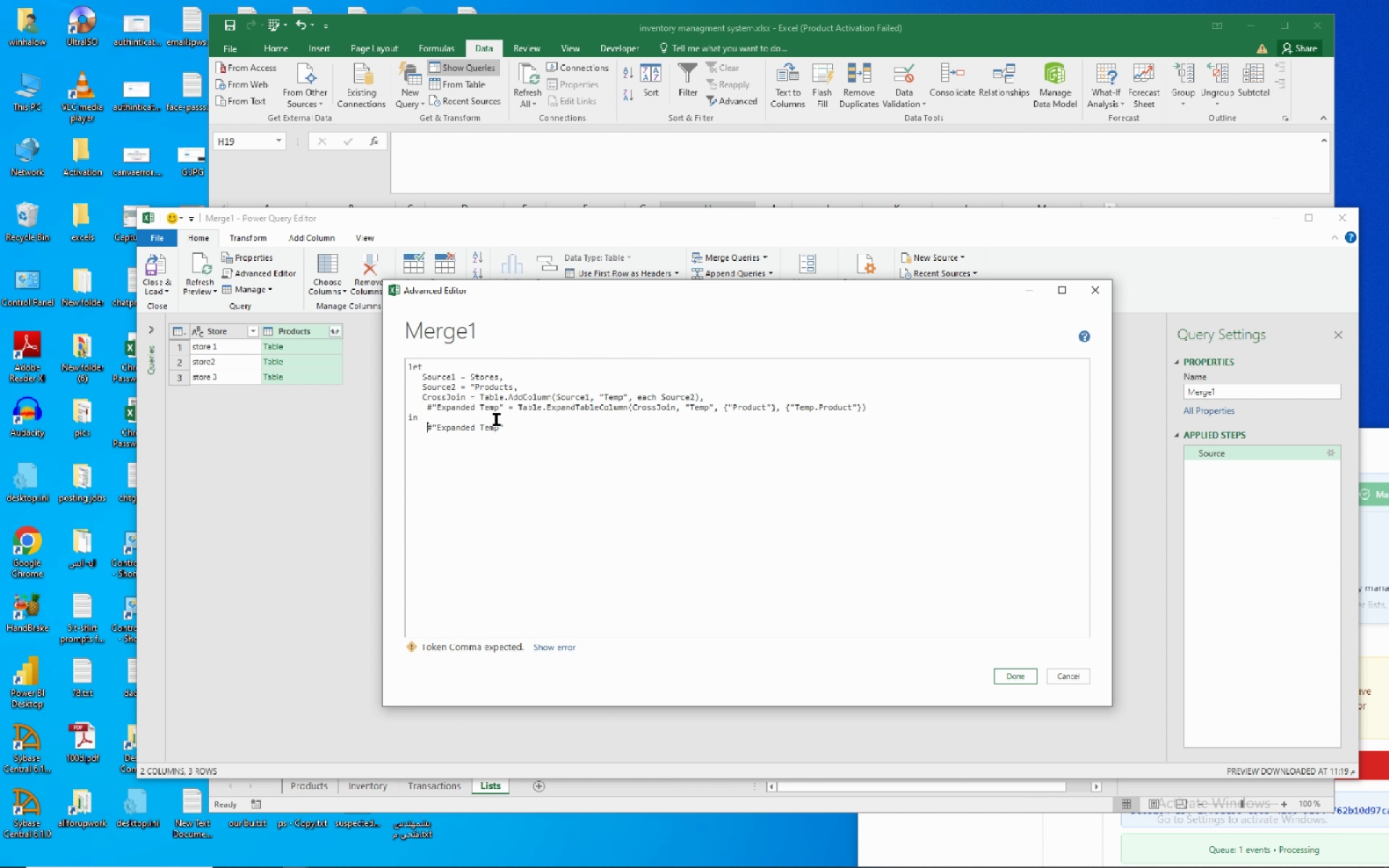 
wait(17.75)
 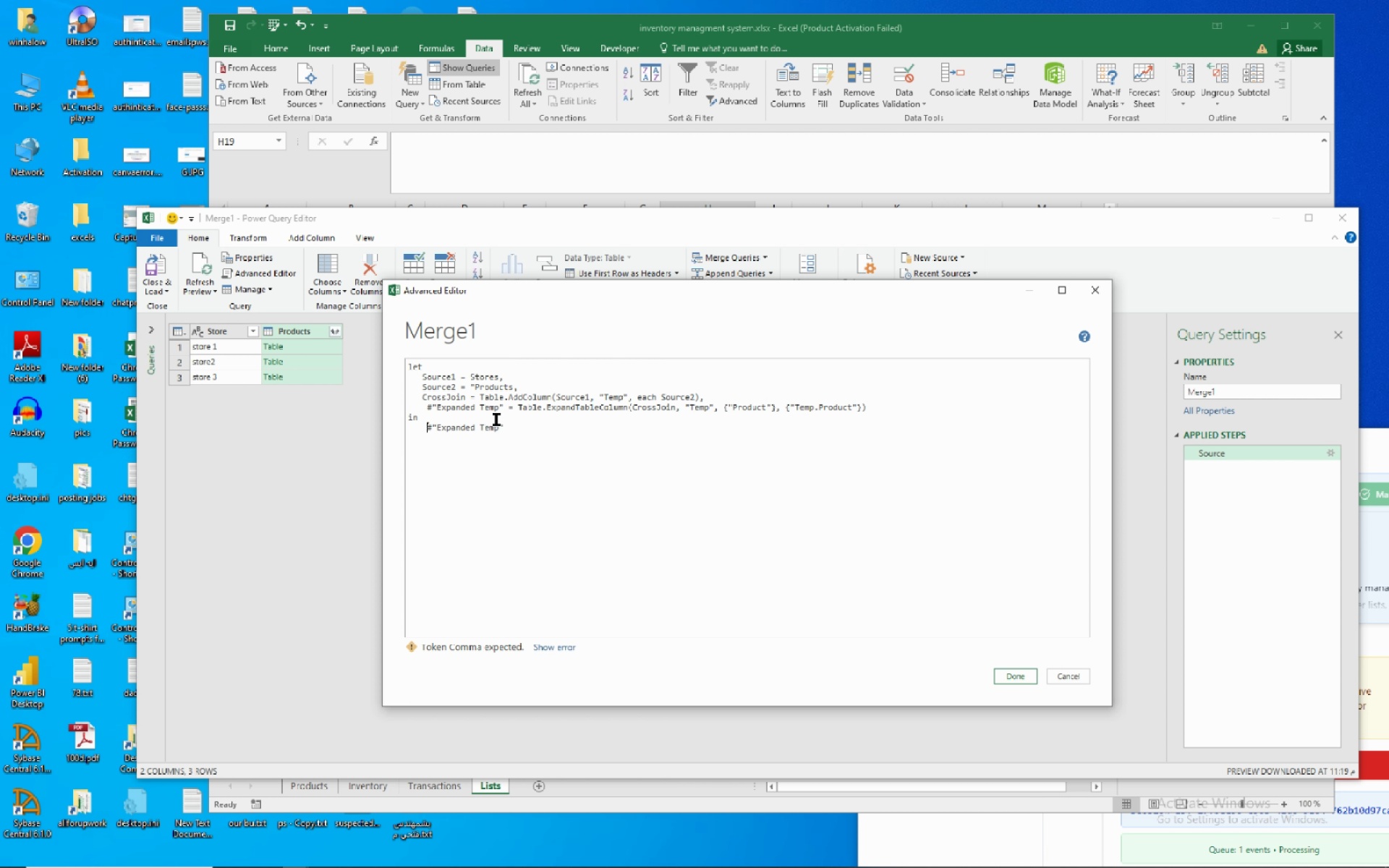 
left_click([899, 409])
 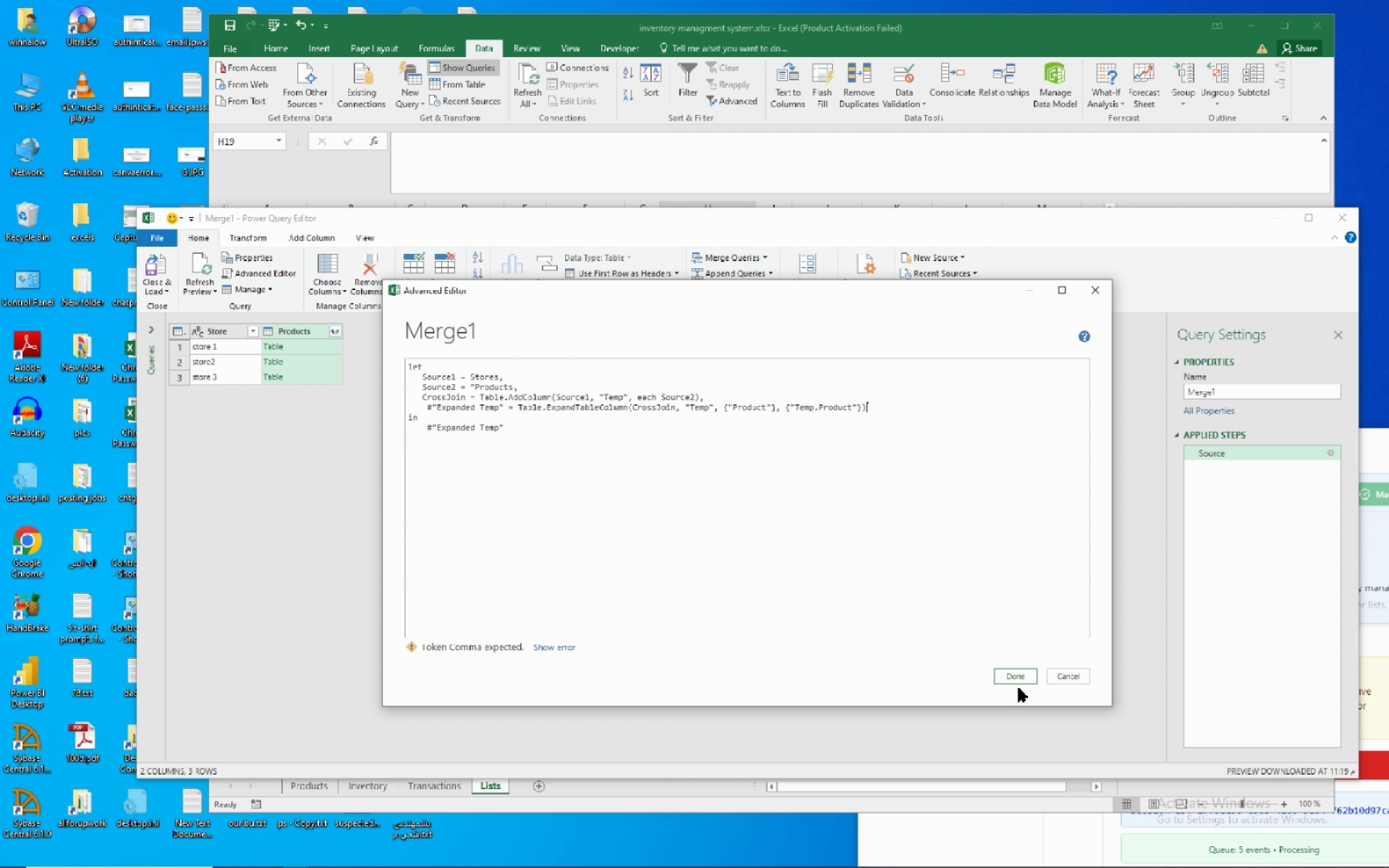 
left_click([1021, 671])
 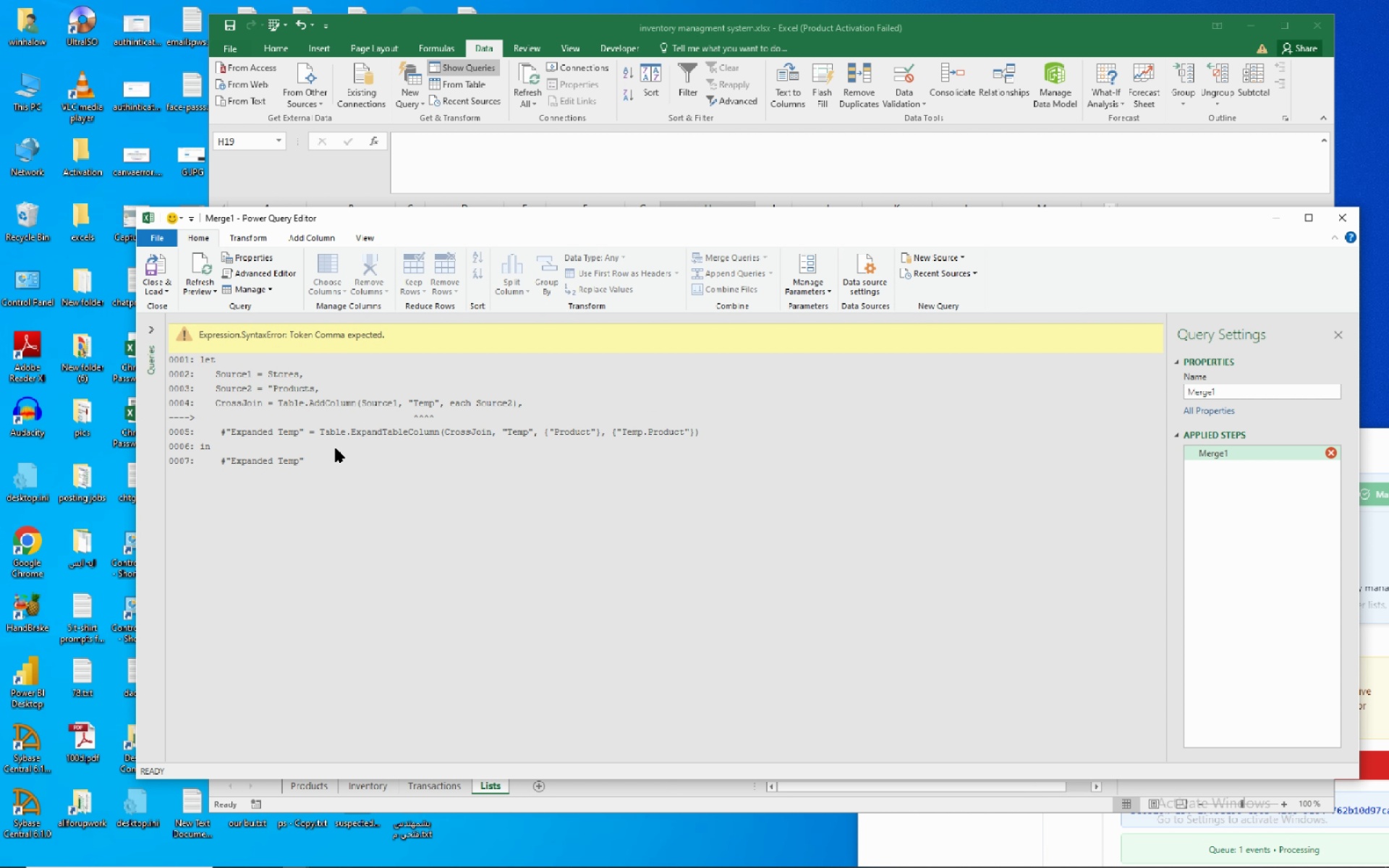 
wait(12.0)
 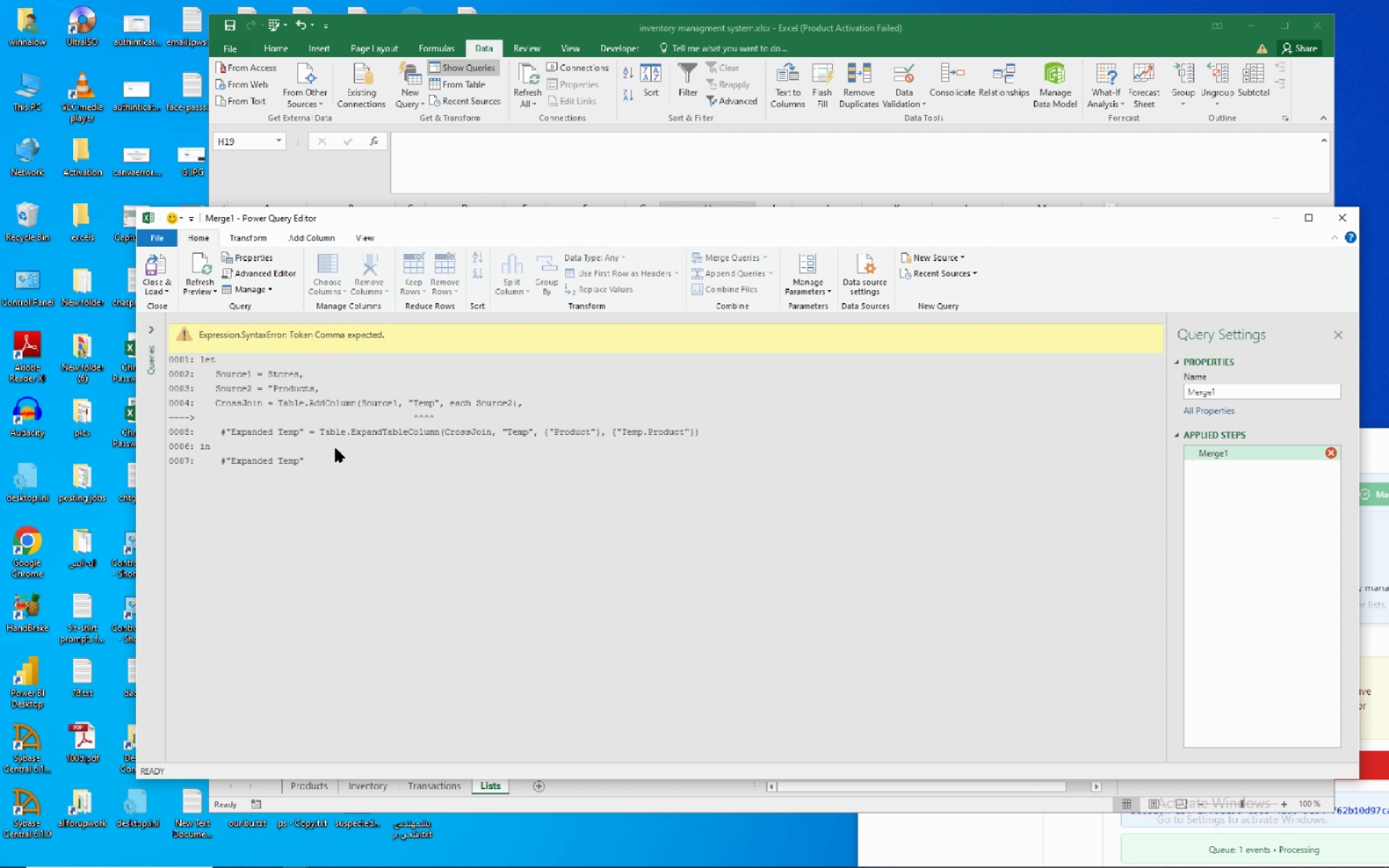 
left_click([271, 271])
 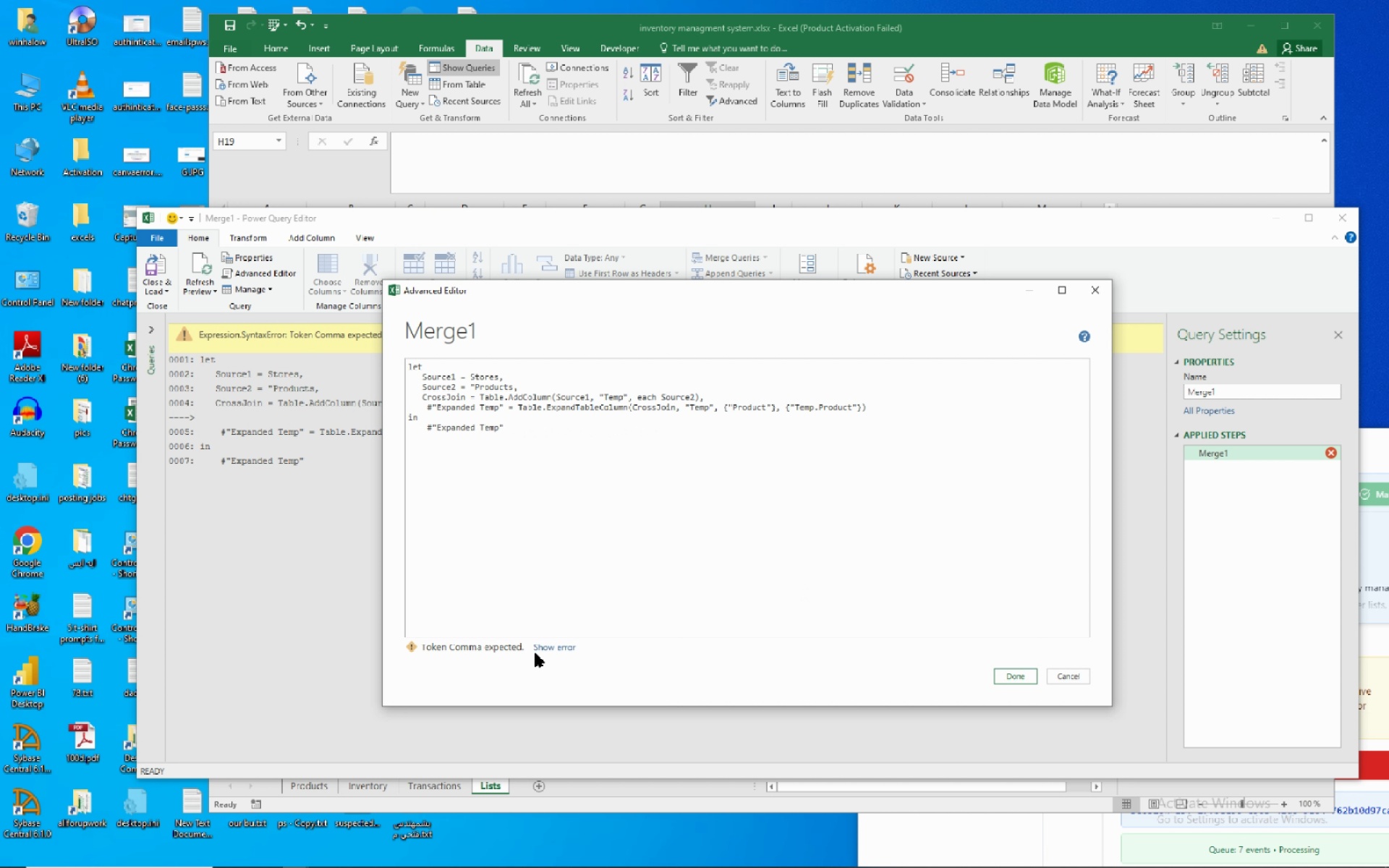 
left_click([556, 645])
 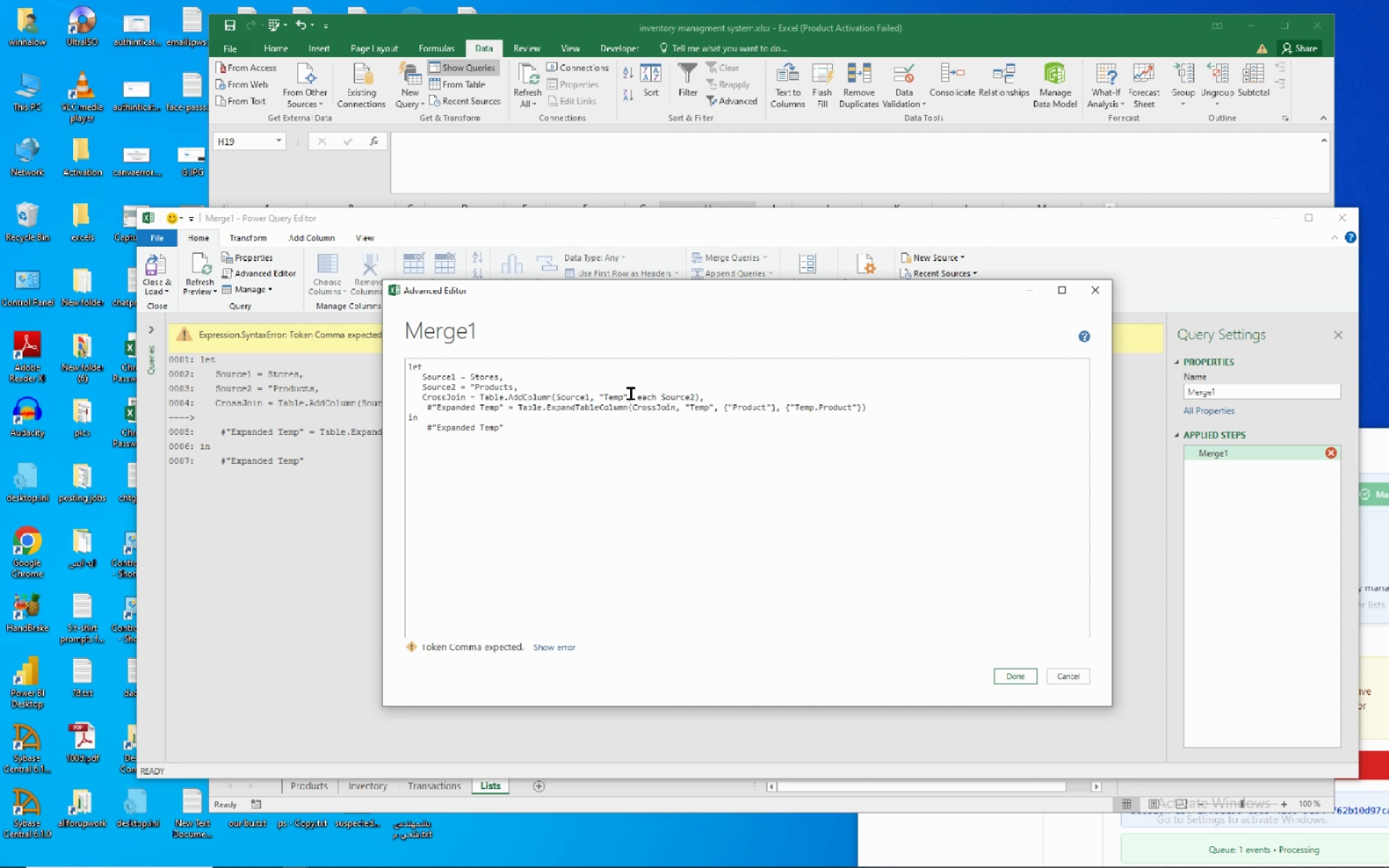 
left_click([631, 393])
 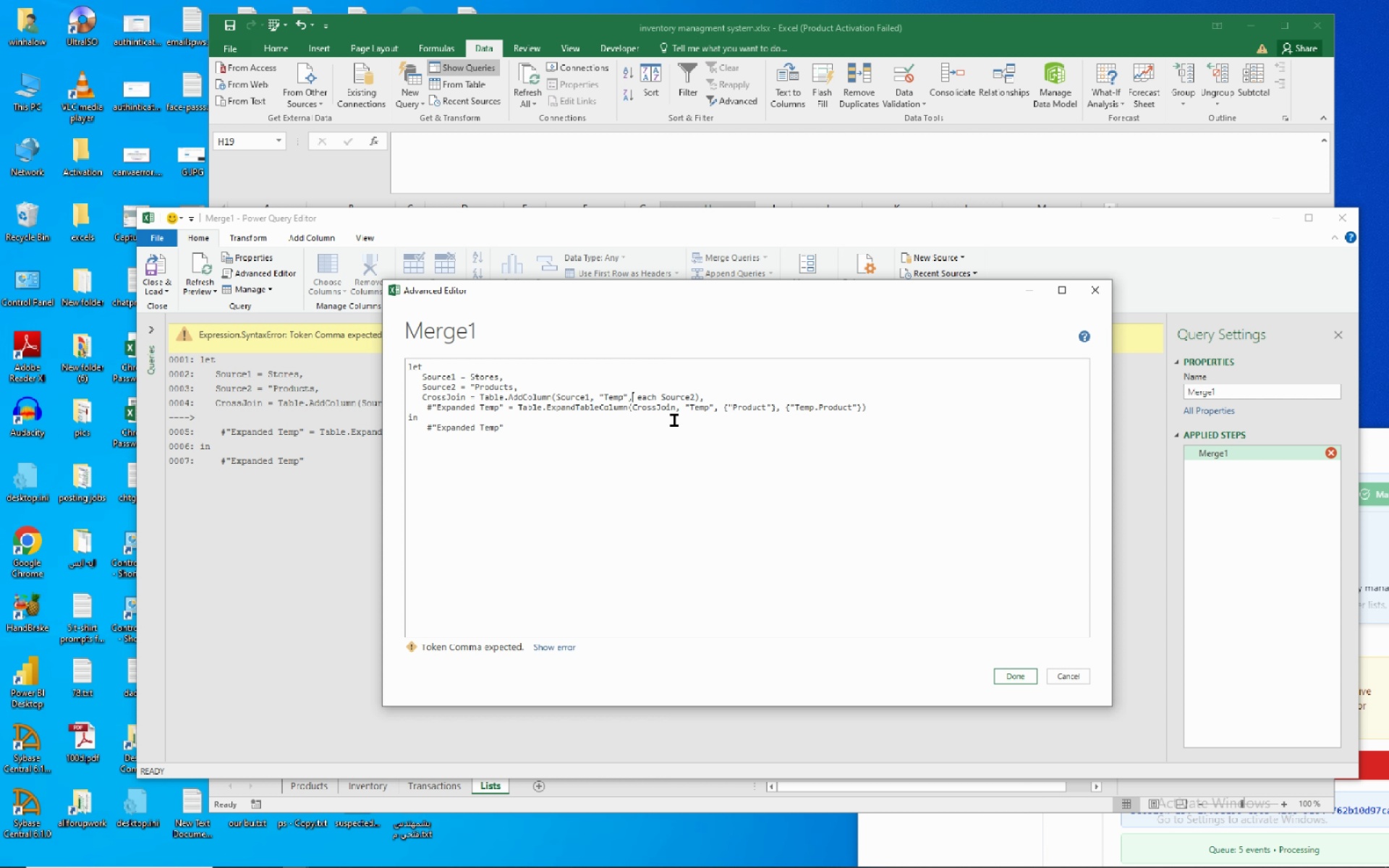 
wait(17.75)
 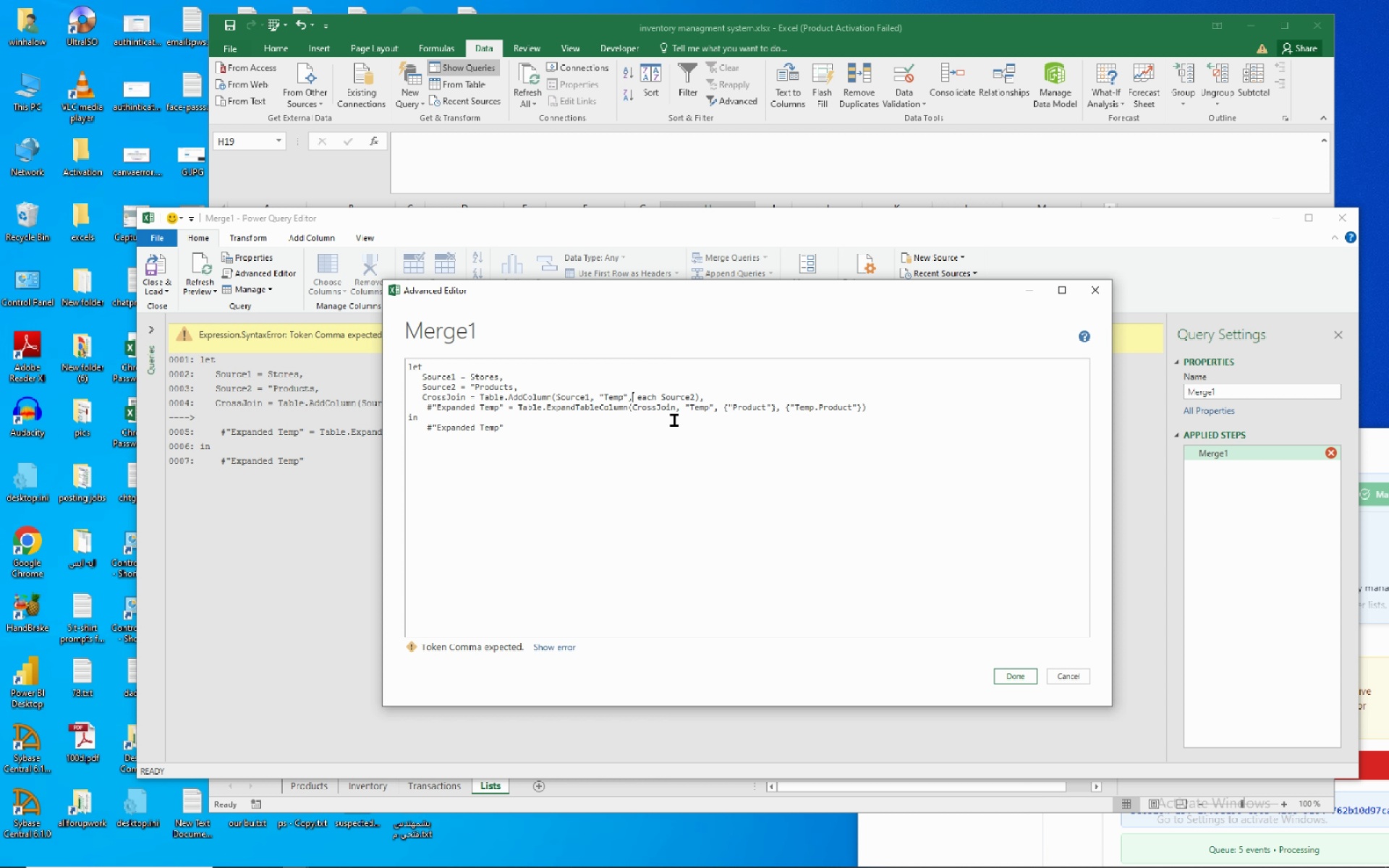 
left_click([591, 393])
 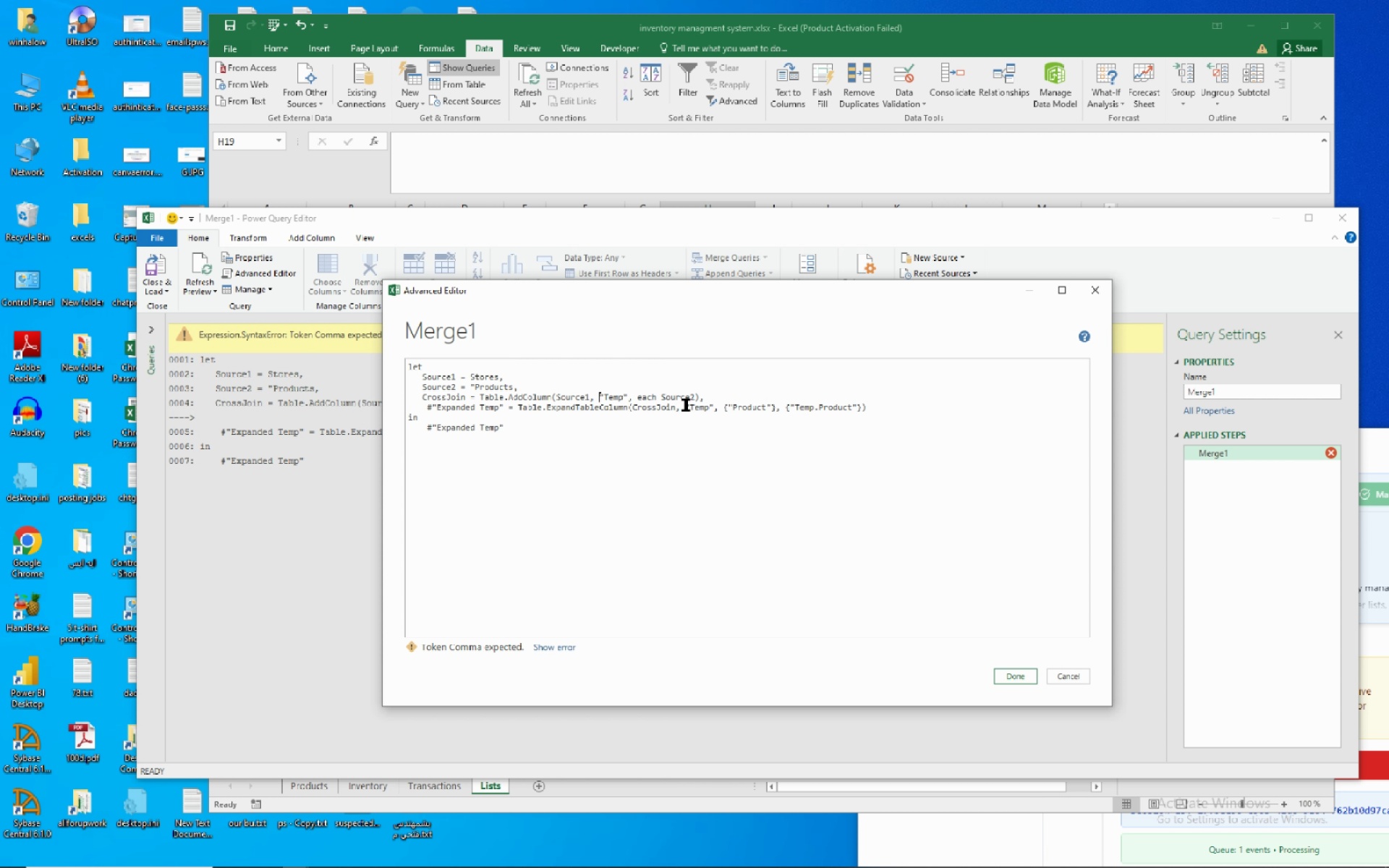 
wait(35.23)
 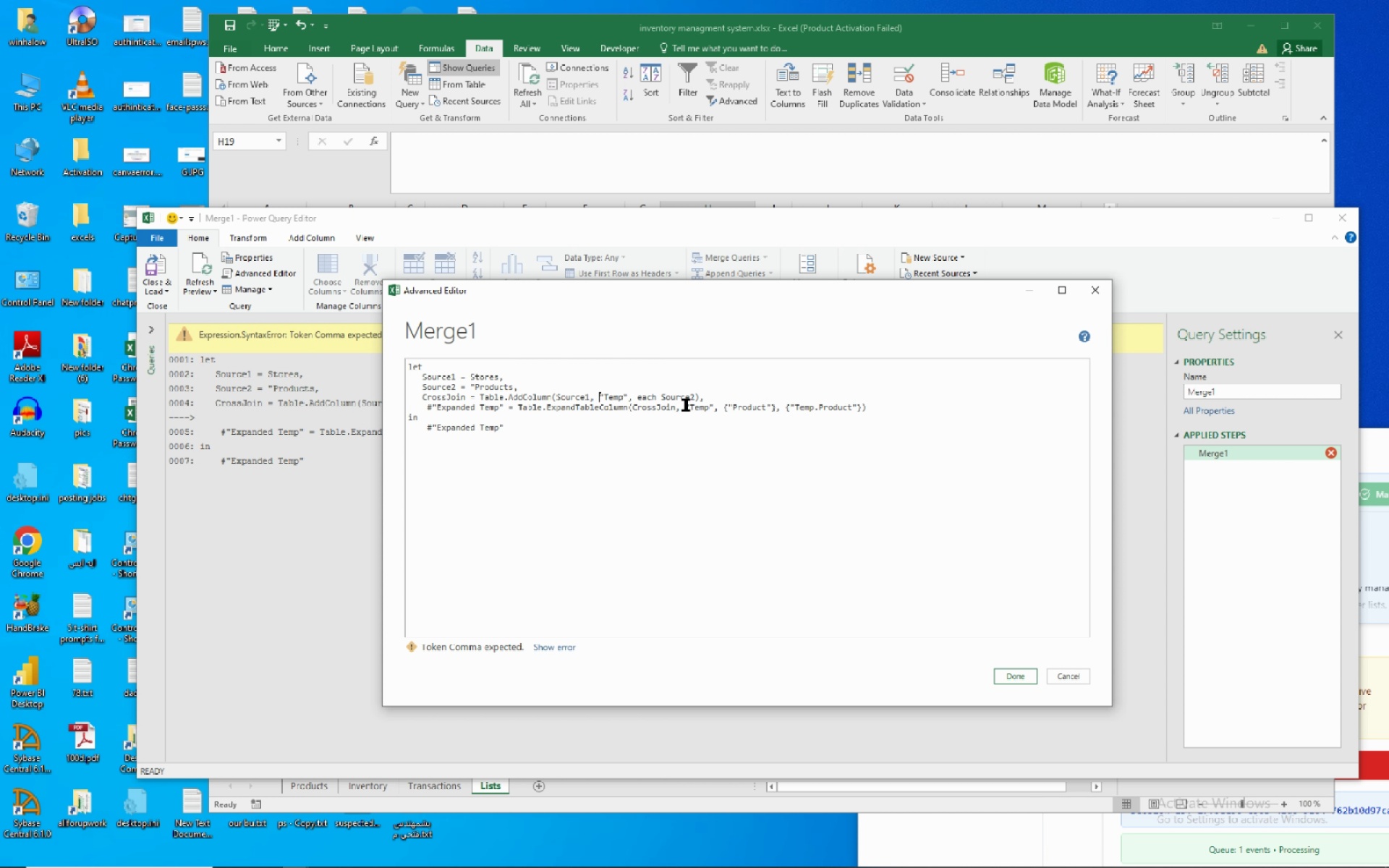 
key(Backspace)
 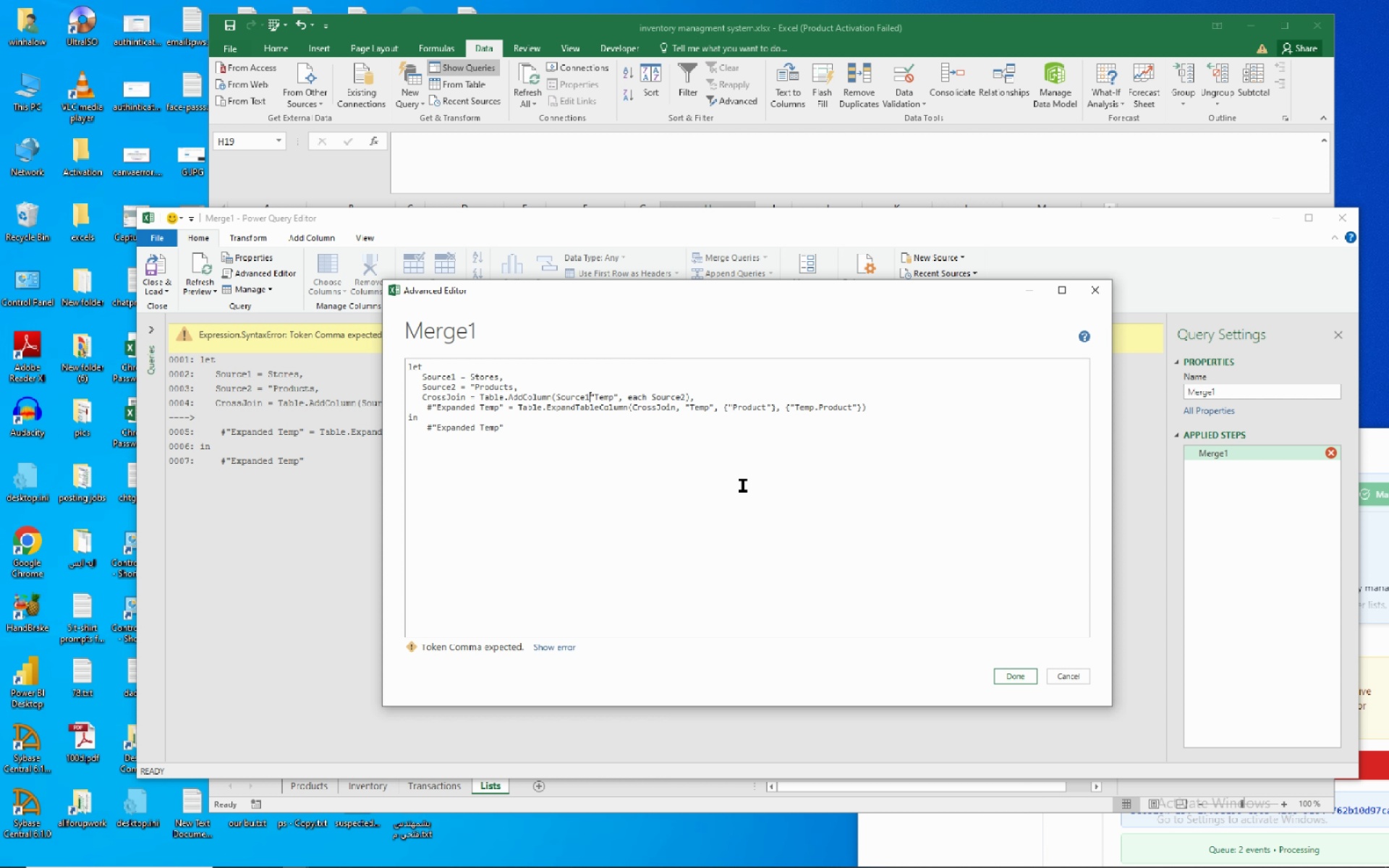 
key(Backspace)
 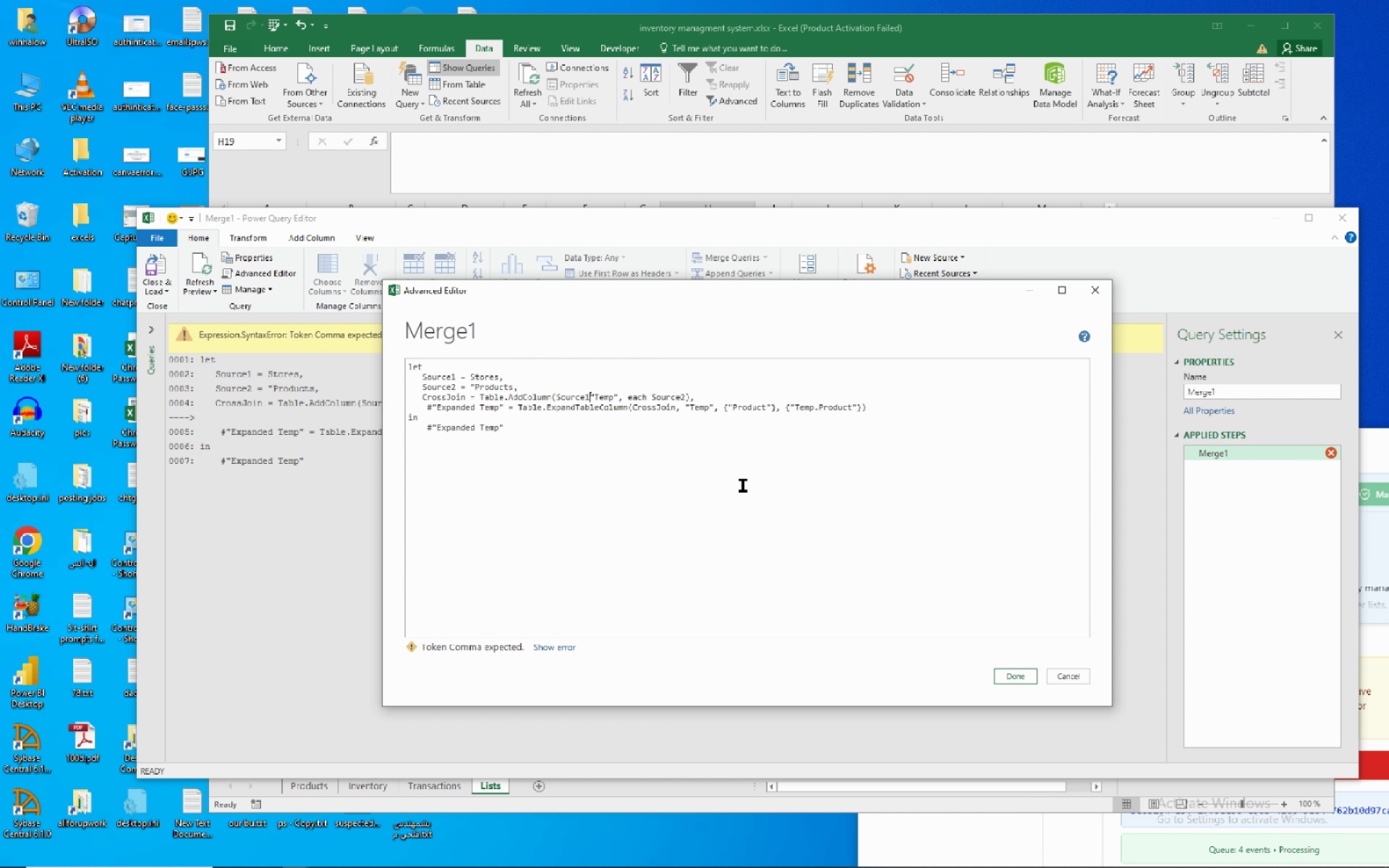 
key(Comma)
 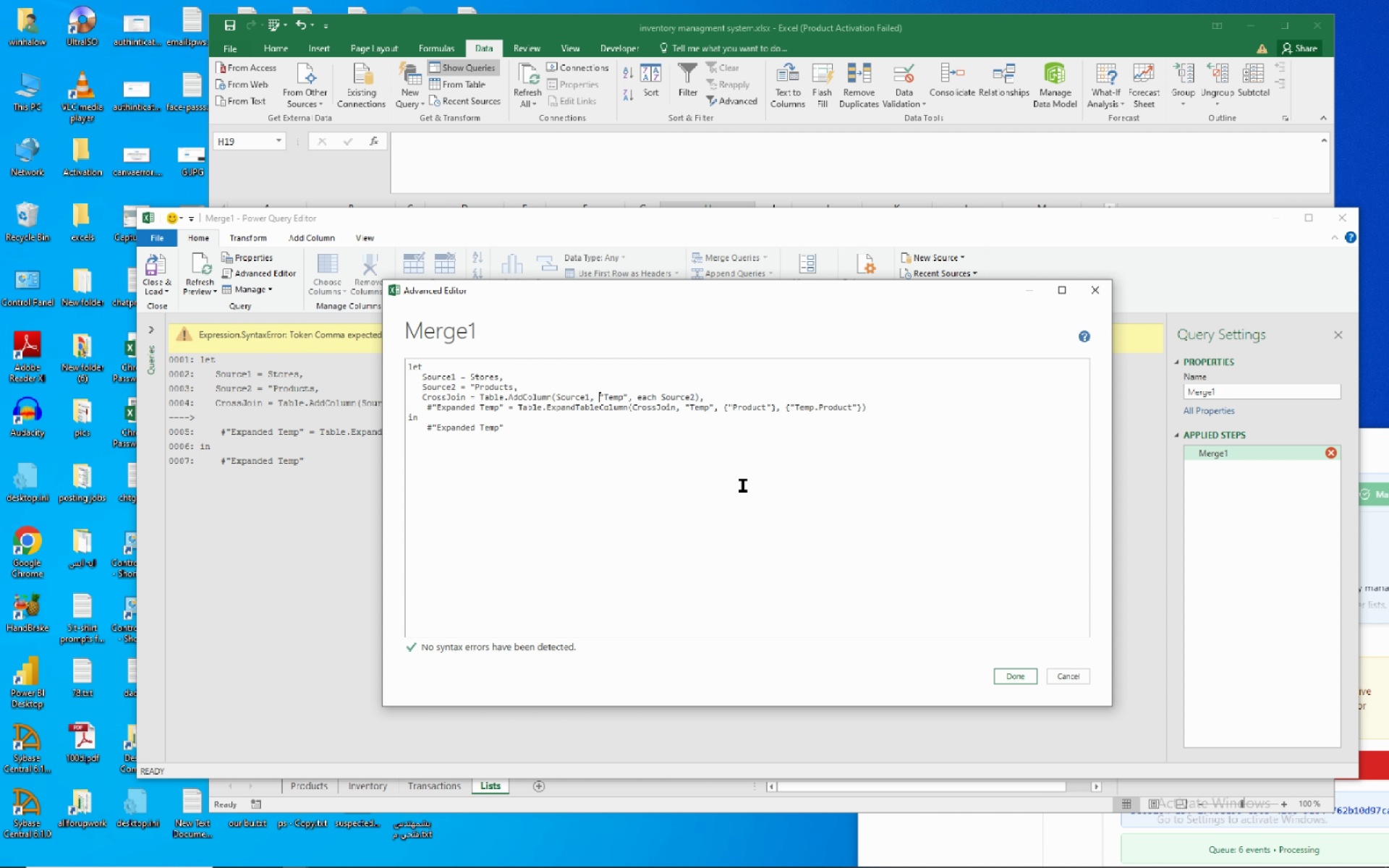 
key(Space)
 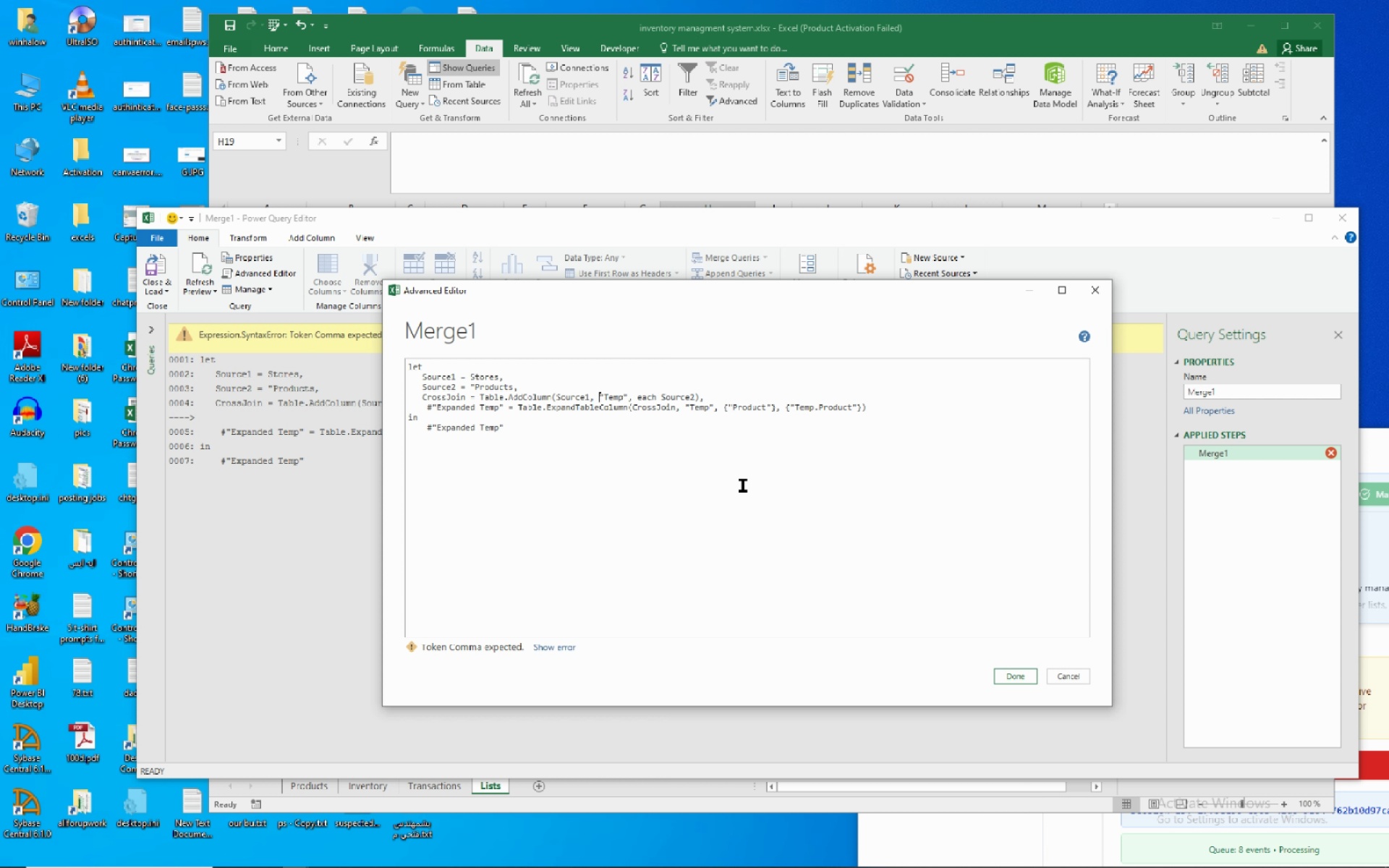 
wait(13.45)
 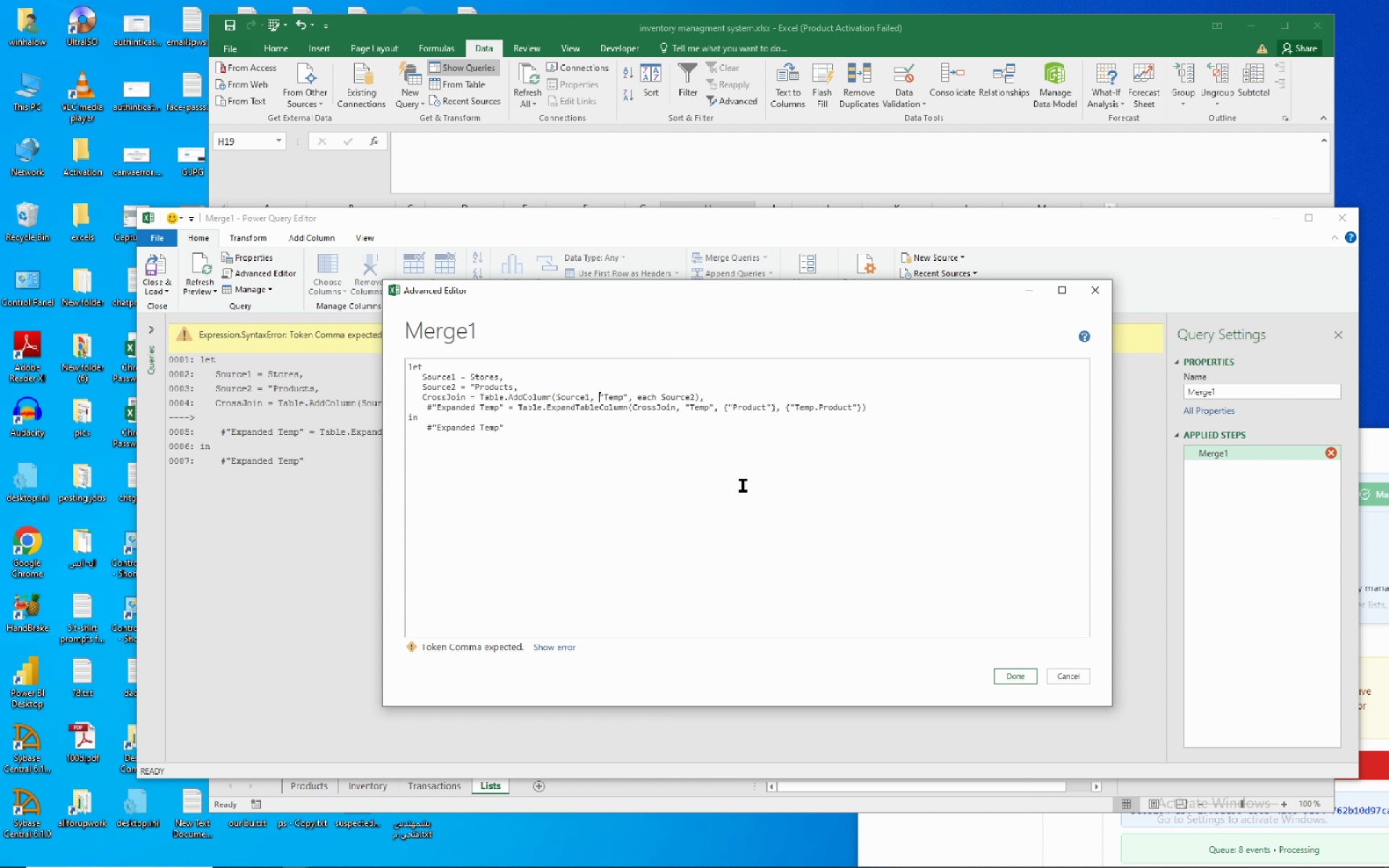 
key(Backspace)
 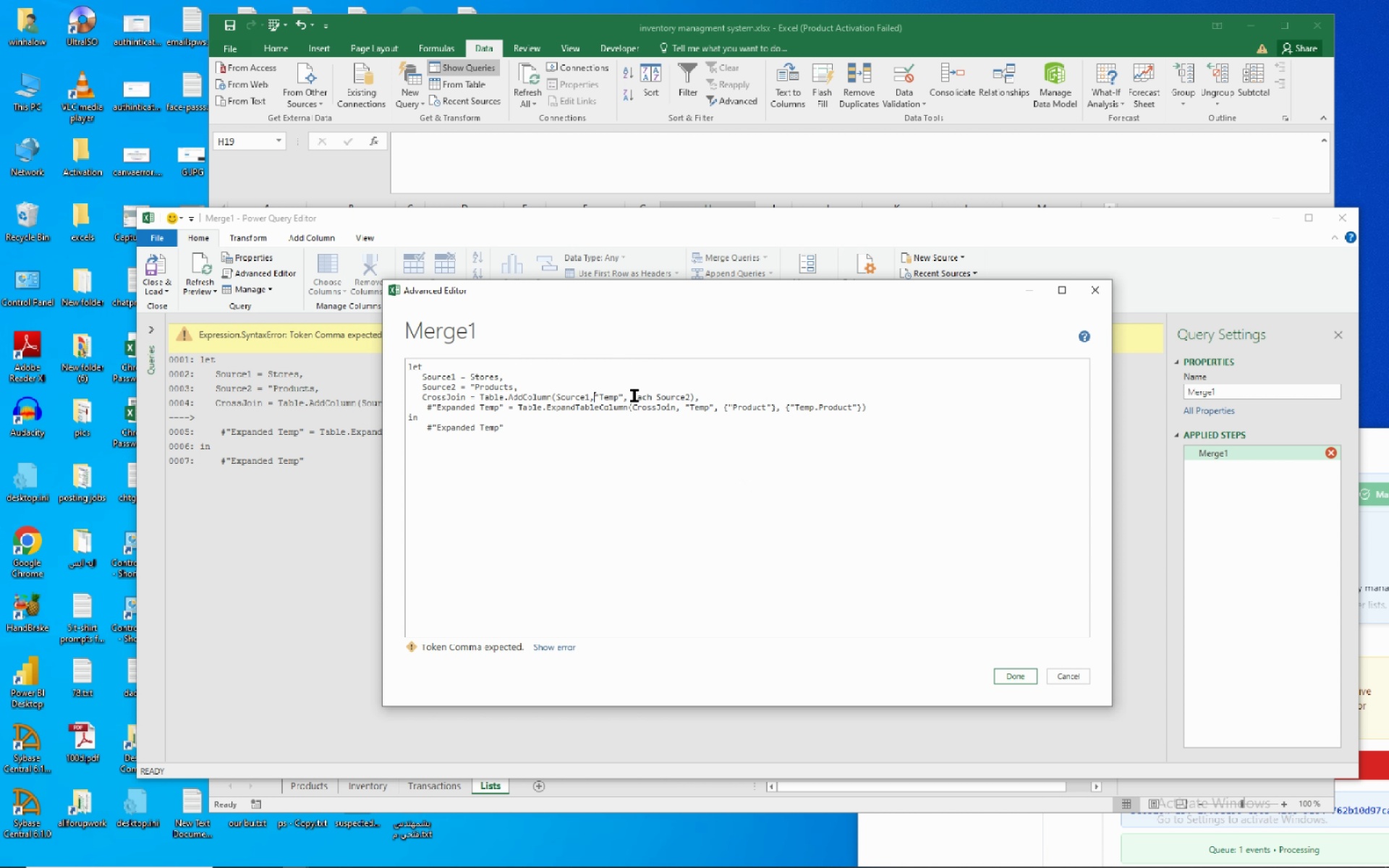 
left_click([634, 396])
 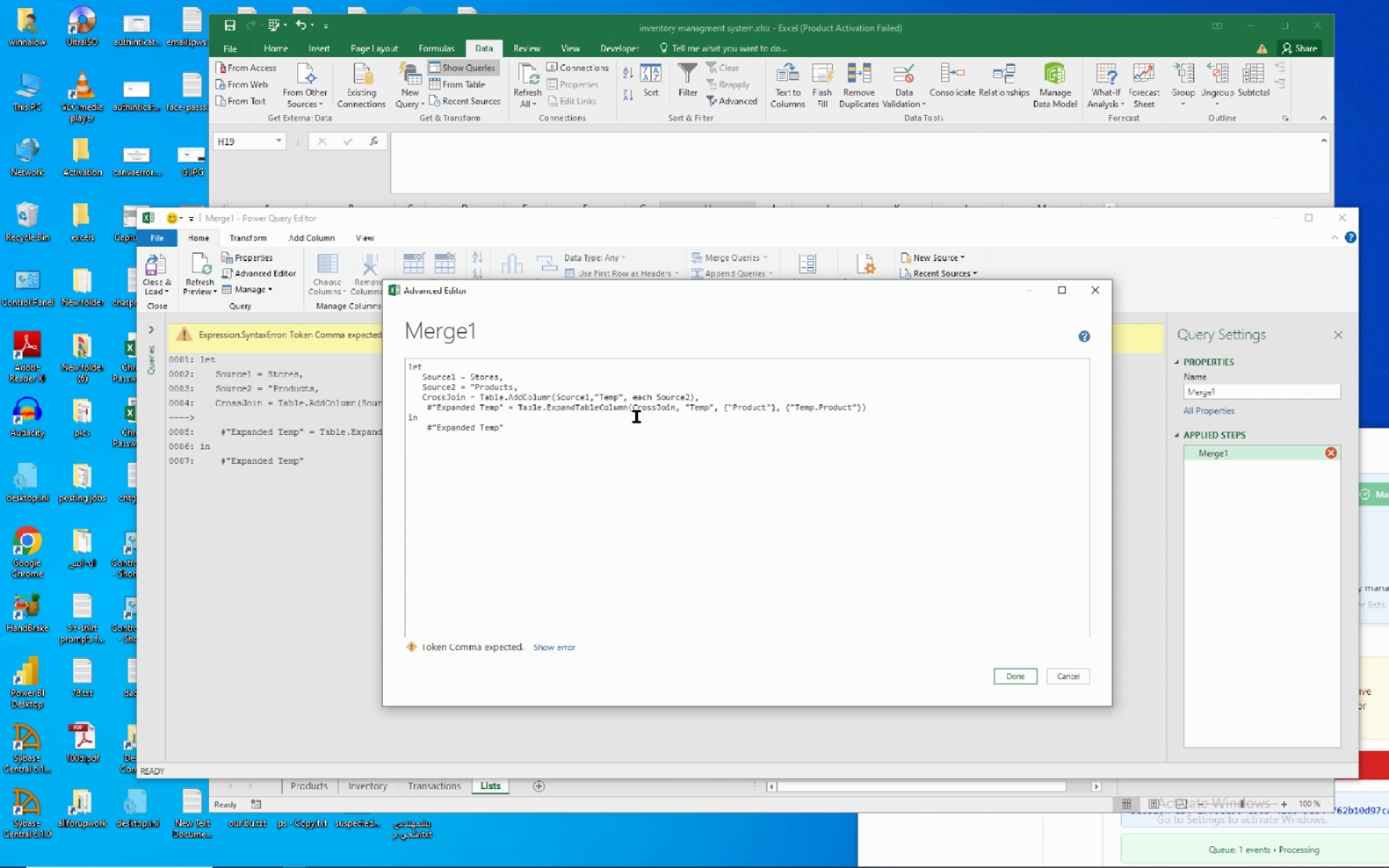 
wait(17.63)
 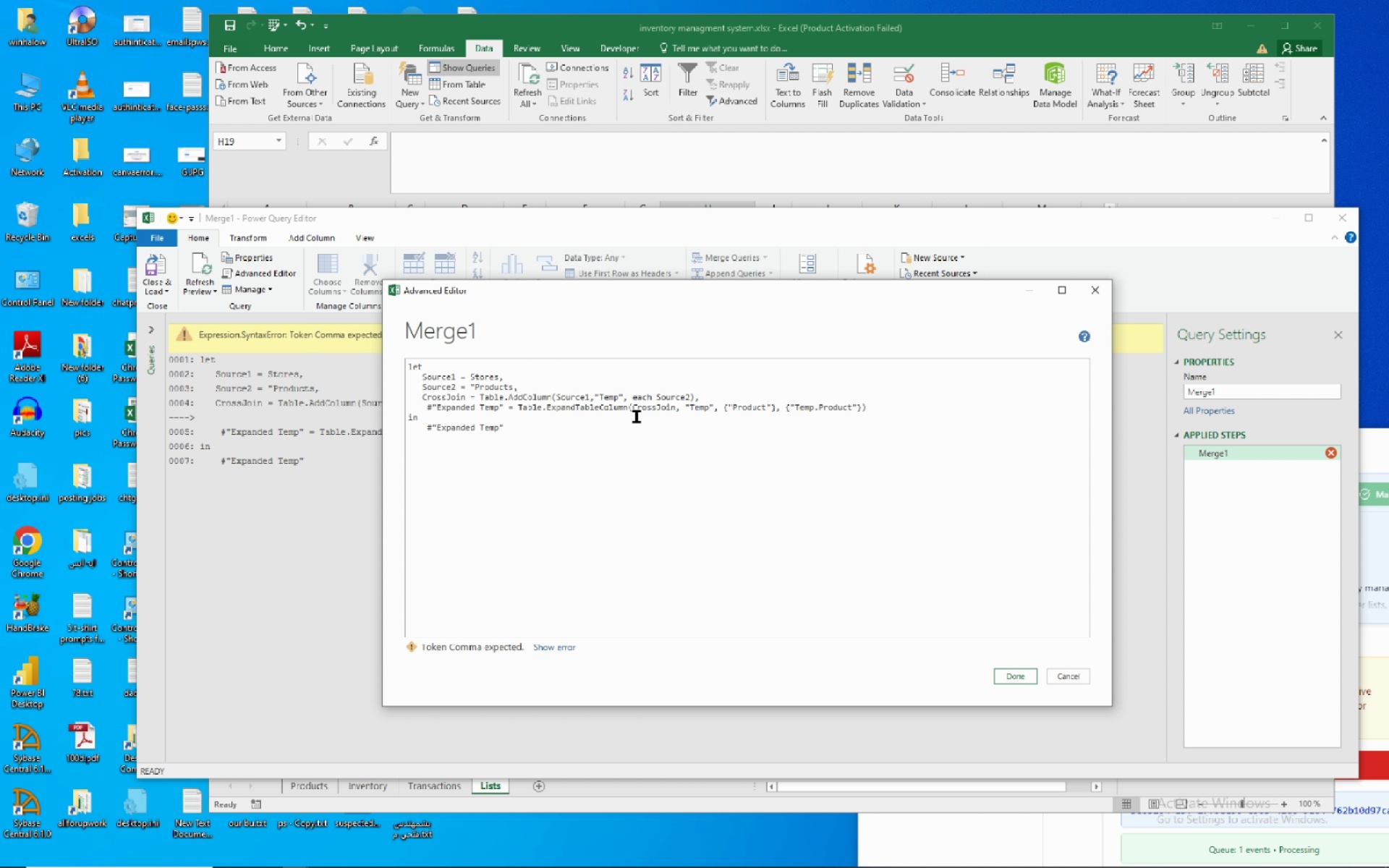 
key(Backspace)